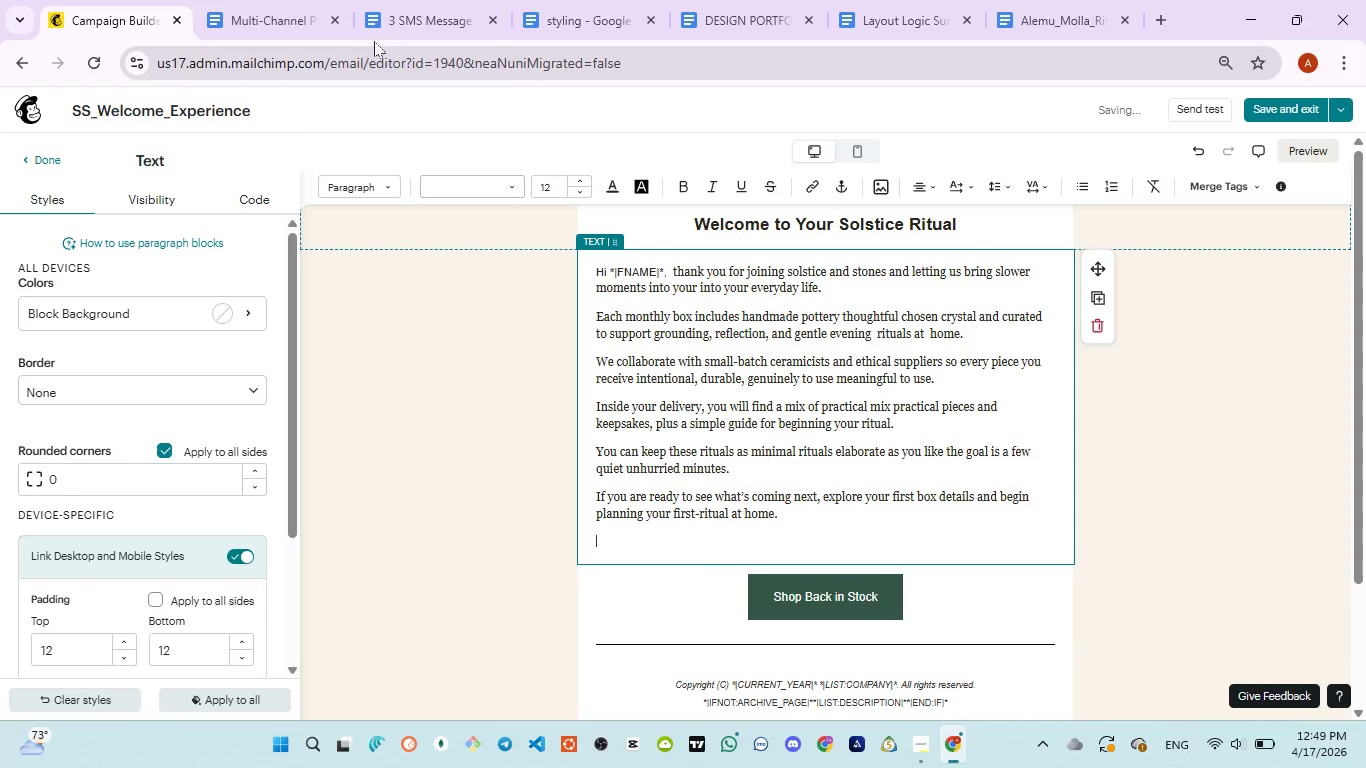 
left_click([395, 26])
 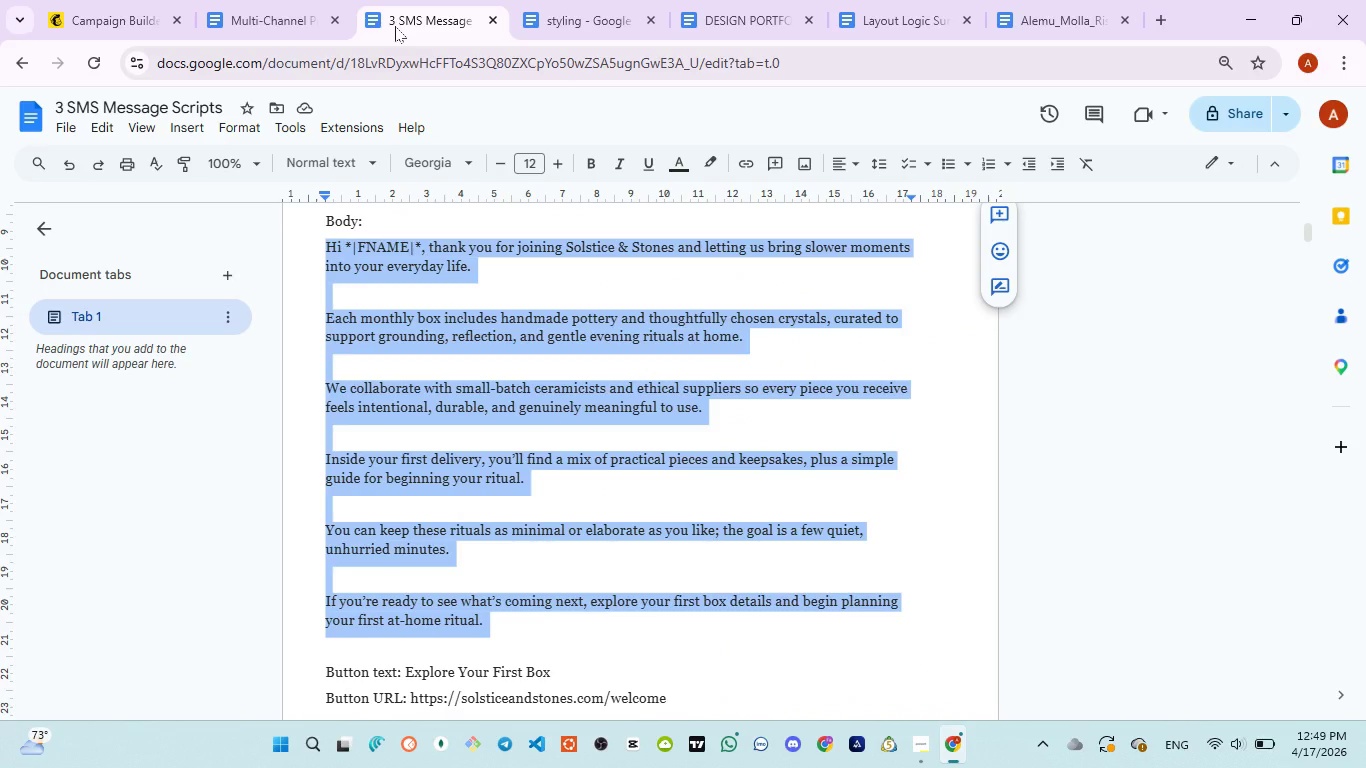 
wait(5.78)
 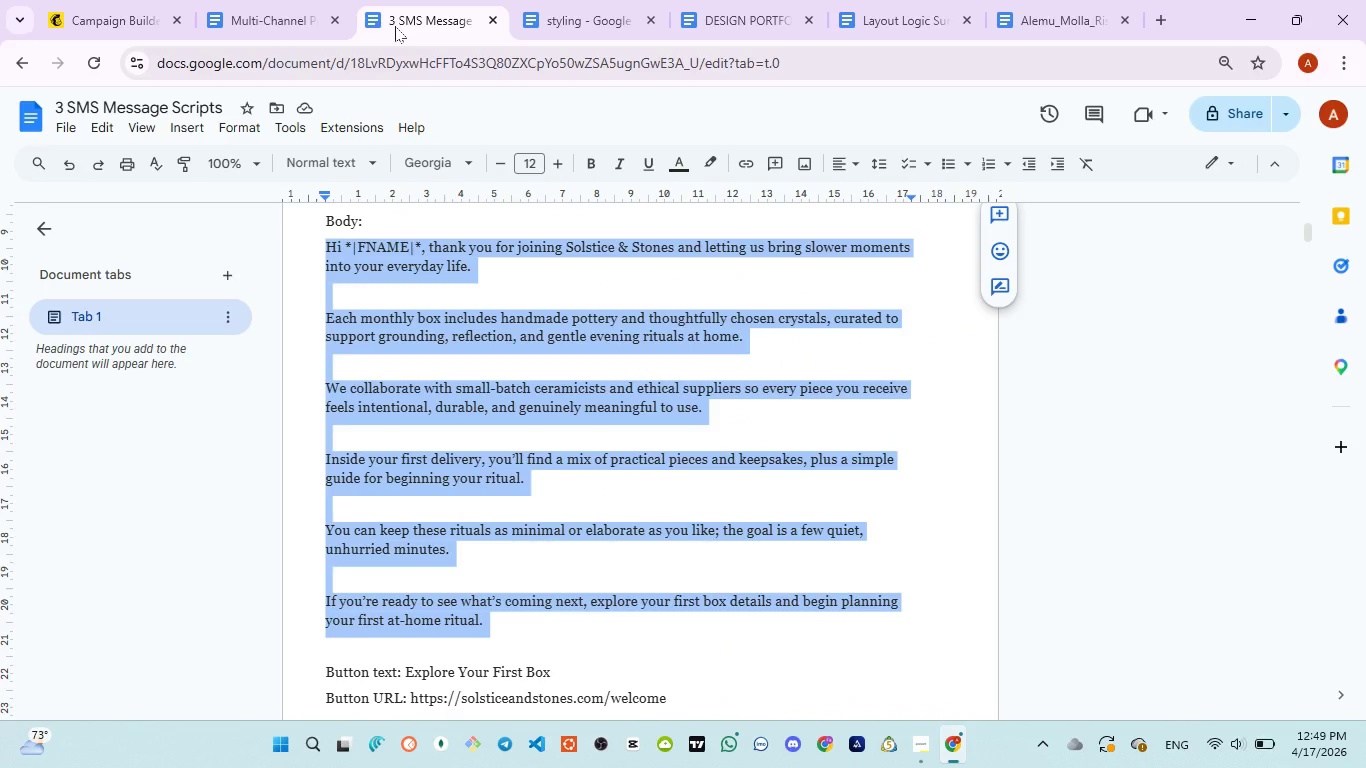 
left_click([96, 13])
 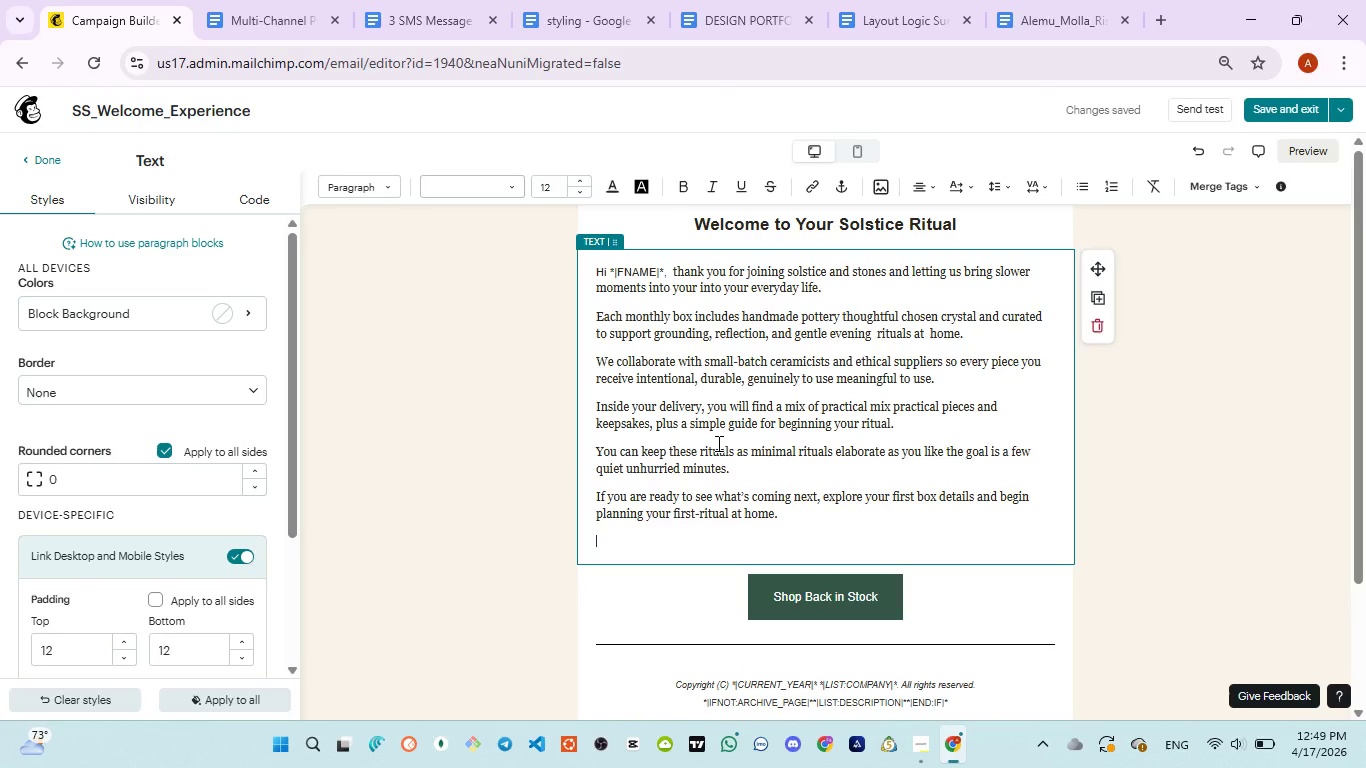 
left_click([717, 443])
 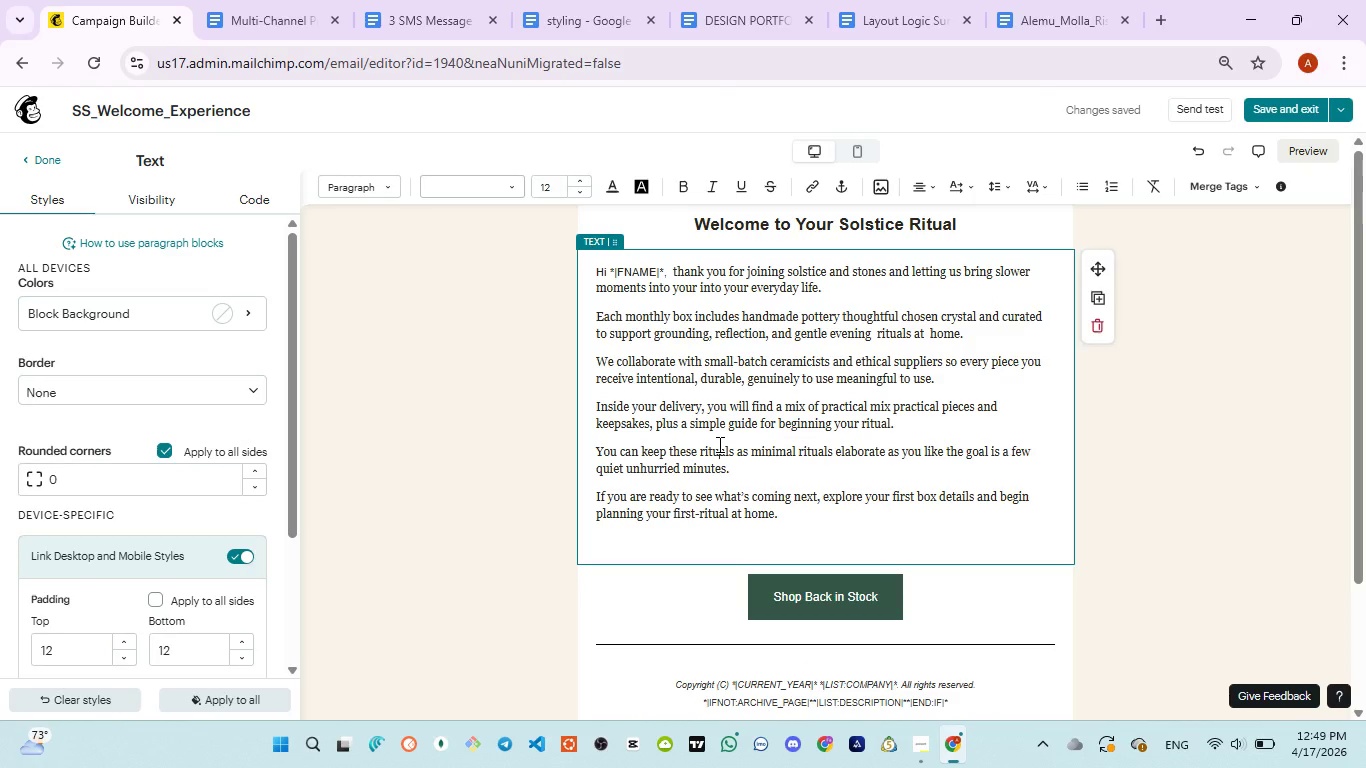 
key(Control+ControlLeft)
 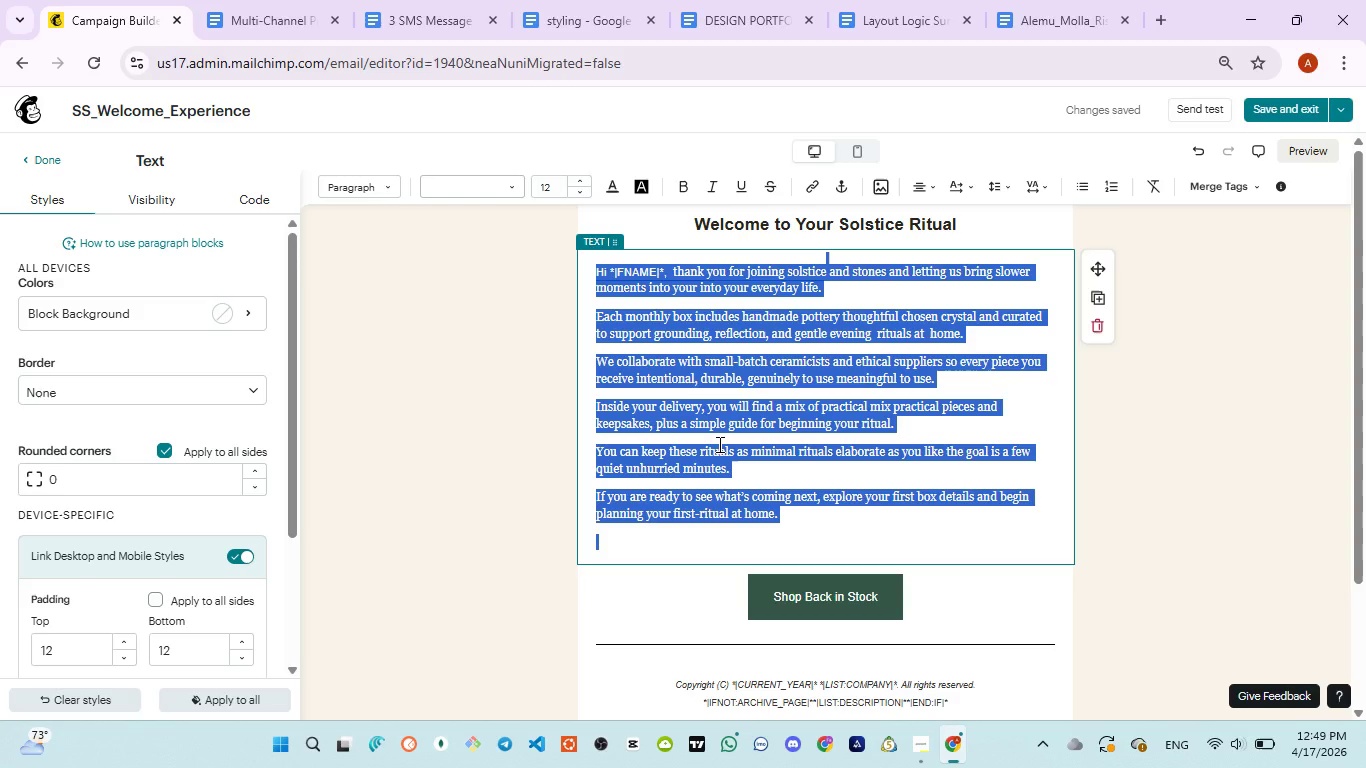 
key(Control+A)
 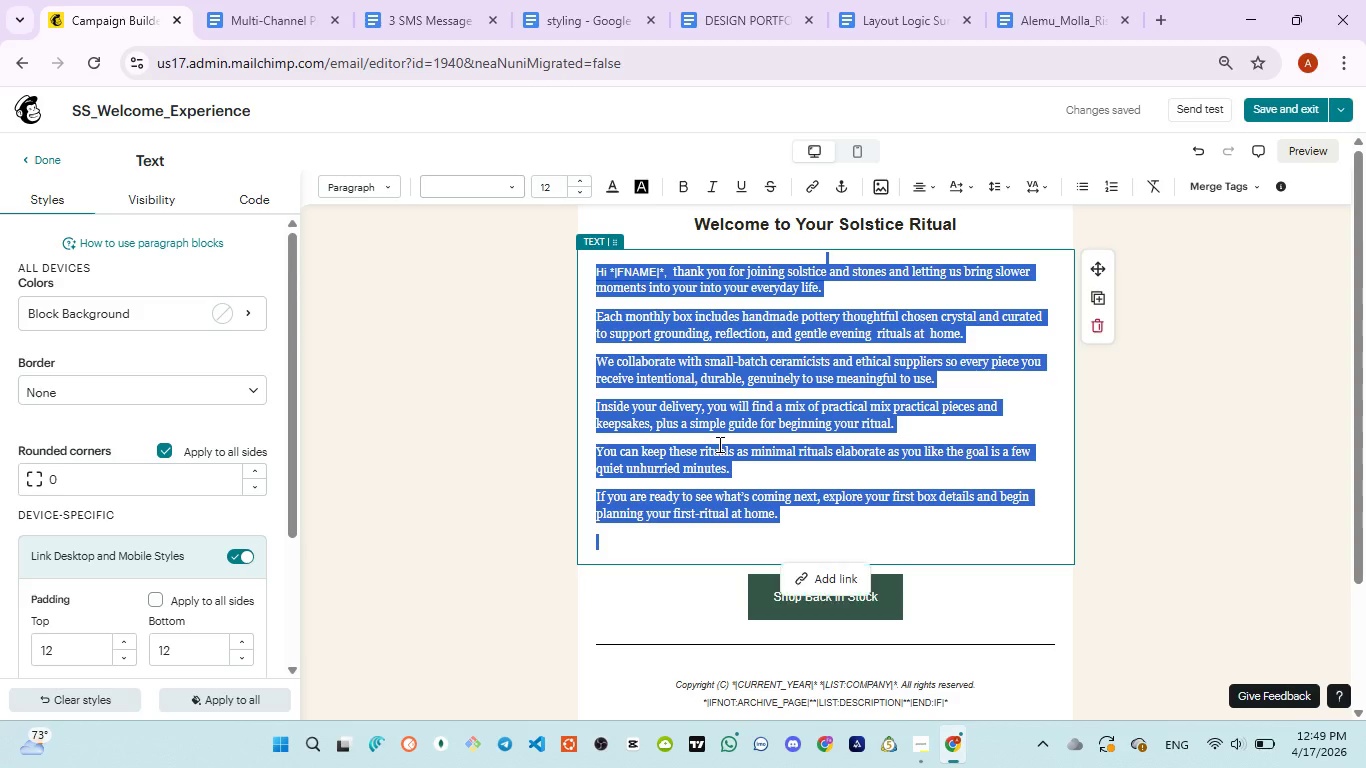 
key(Control+V)
 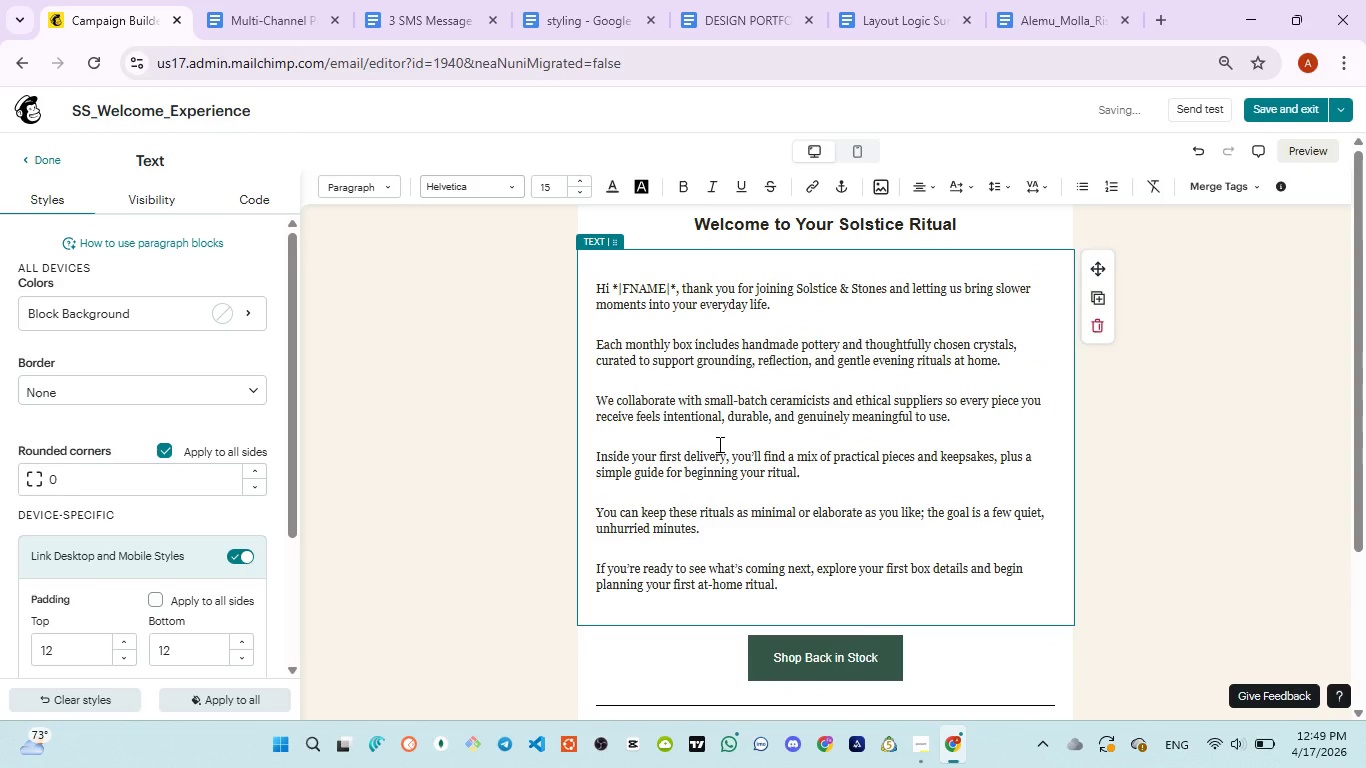 
key(Backspace)
 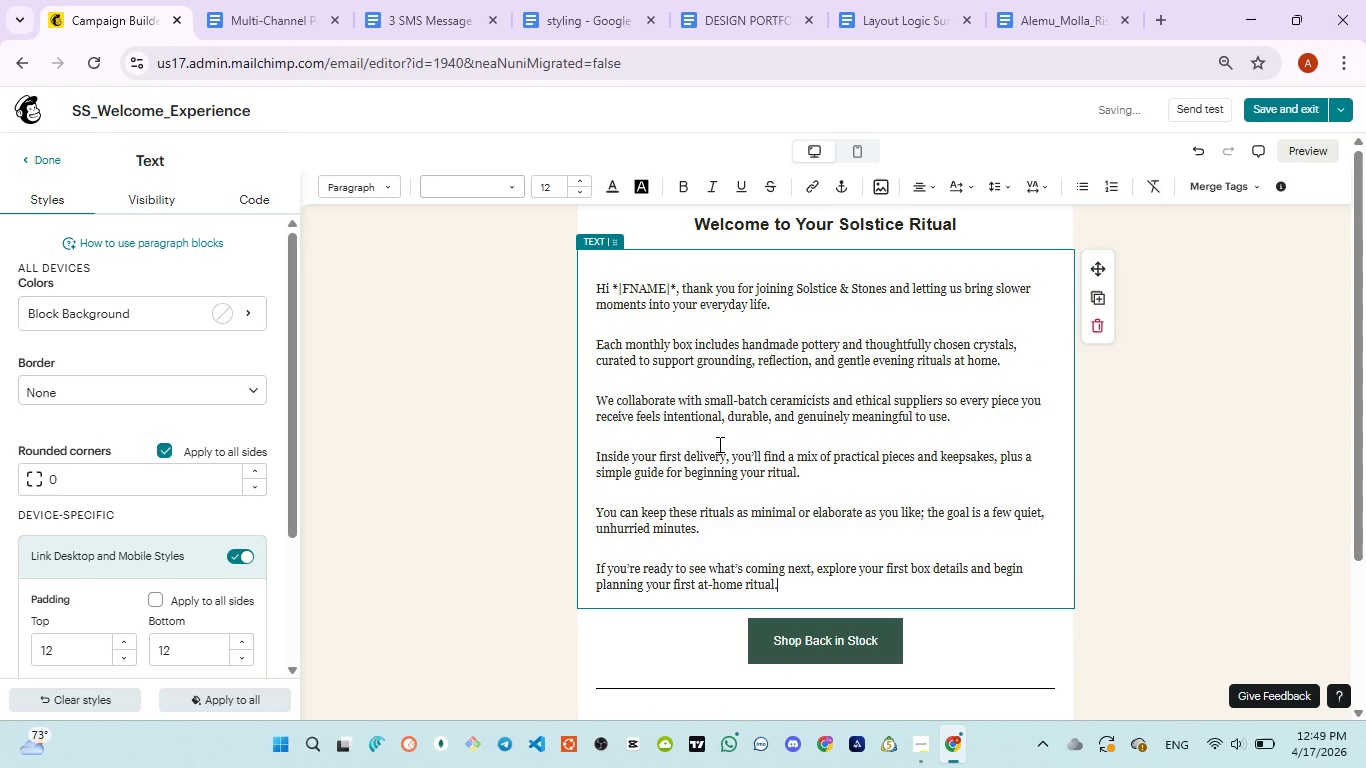 
scroll: coordinate [718, 444], scroll_direction: up, amount: 2.0
 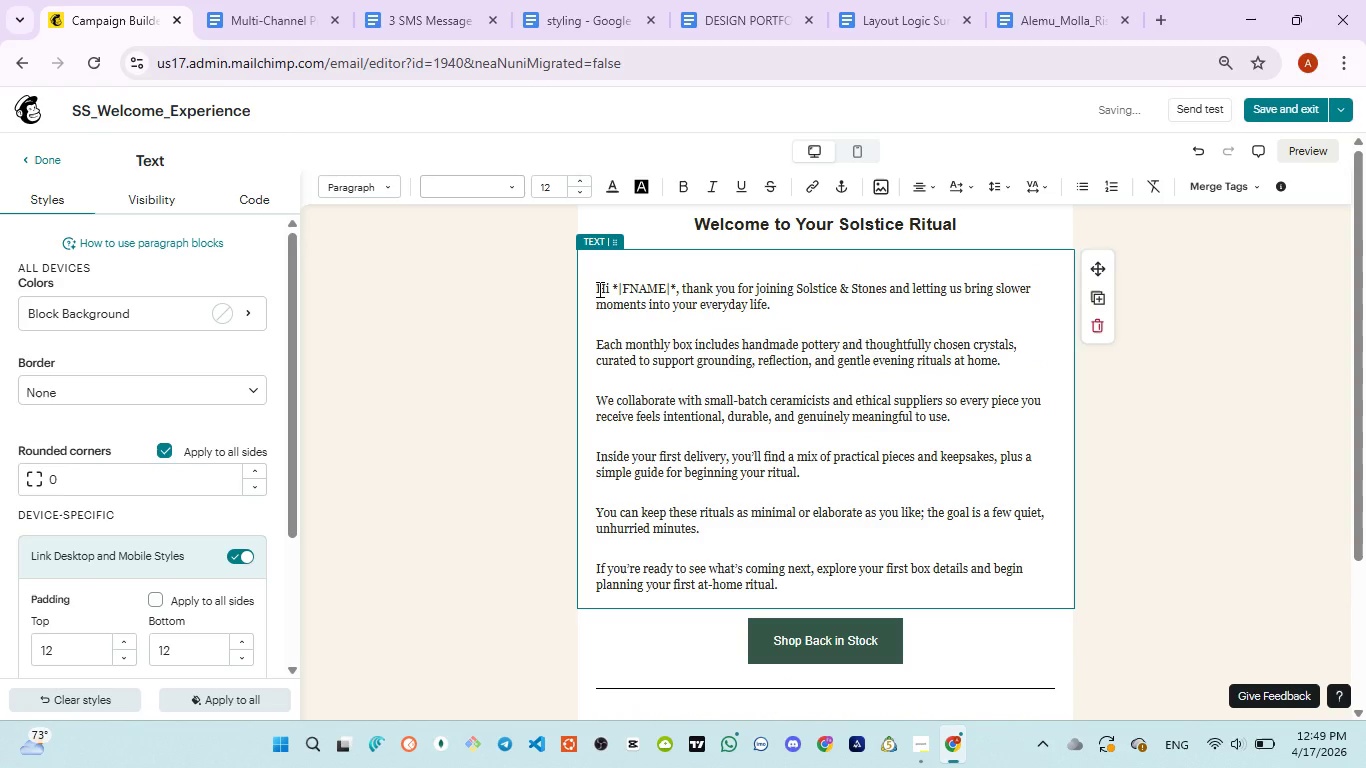 
left_click([598, 289])
 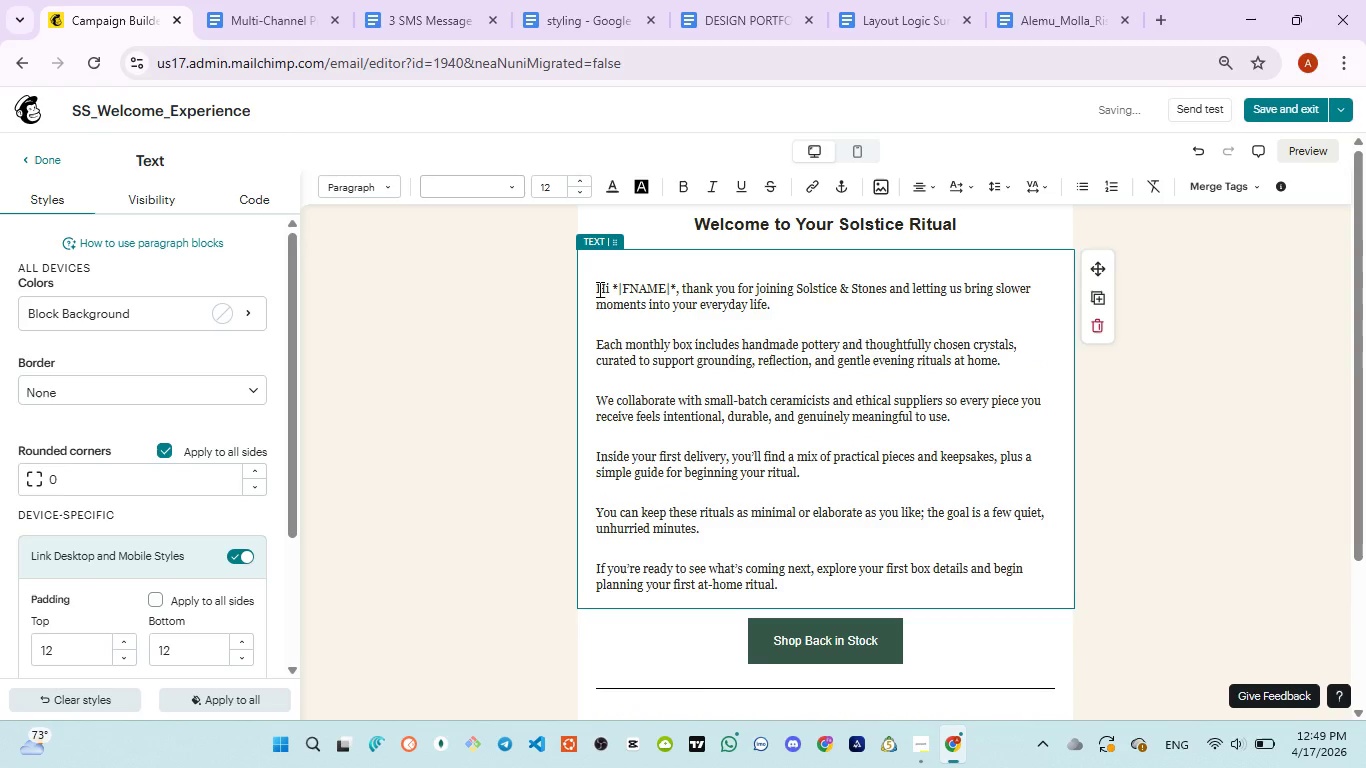 
key(Backspace)
 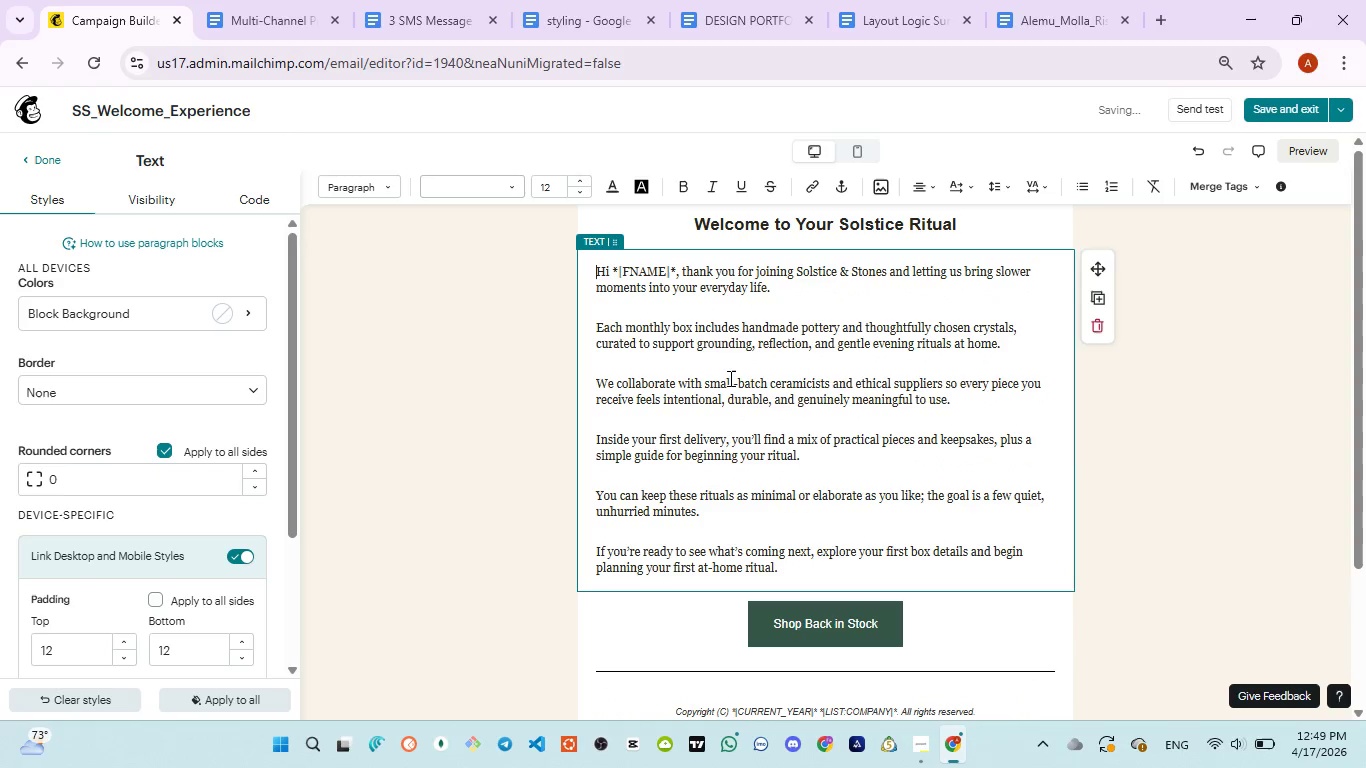 
scroll: coordinate [834, 427], scroll_direction: up, amount: 3.0
 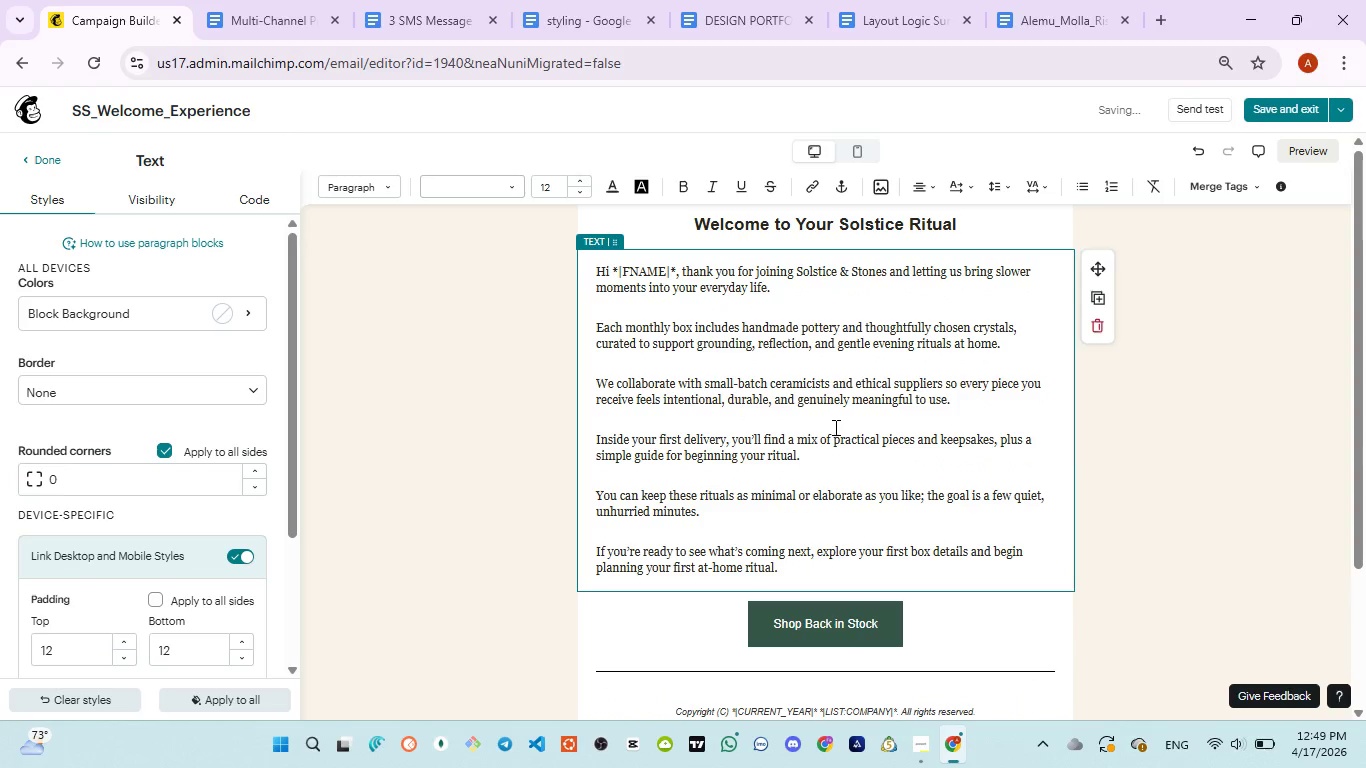 
key(Control+A)
 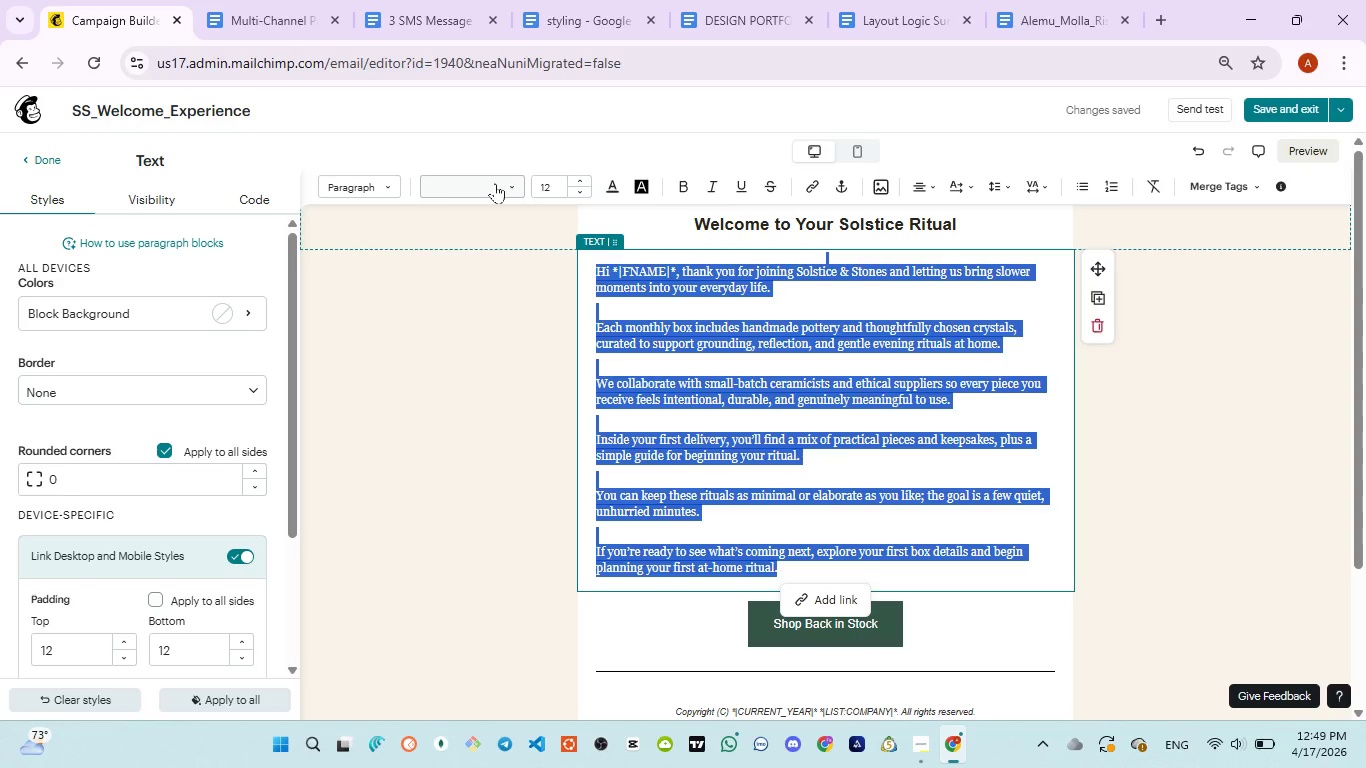 
left_click([495, 183])
 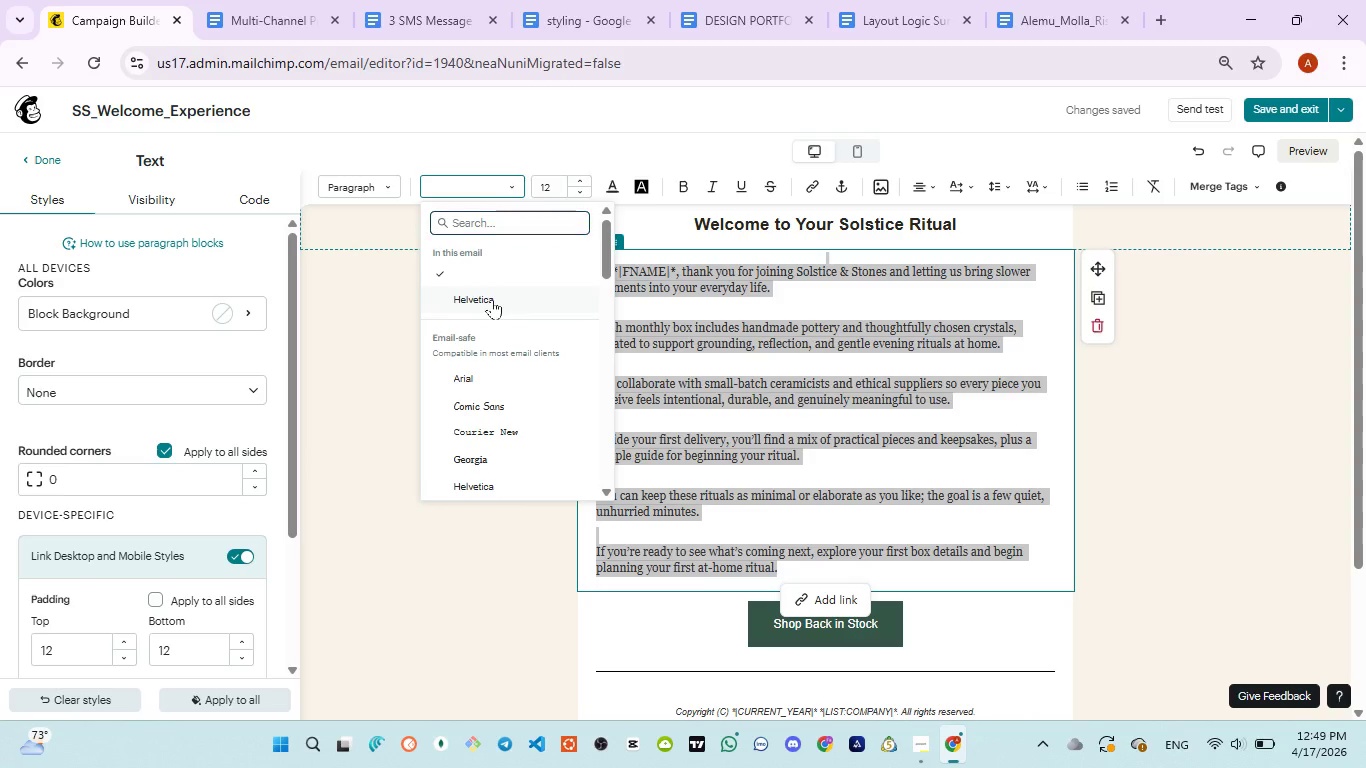 
left_click([492, 299])
 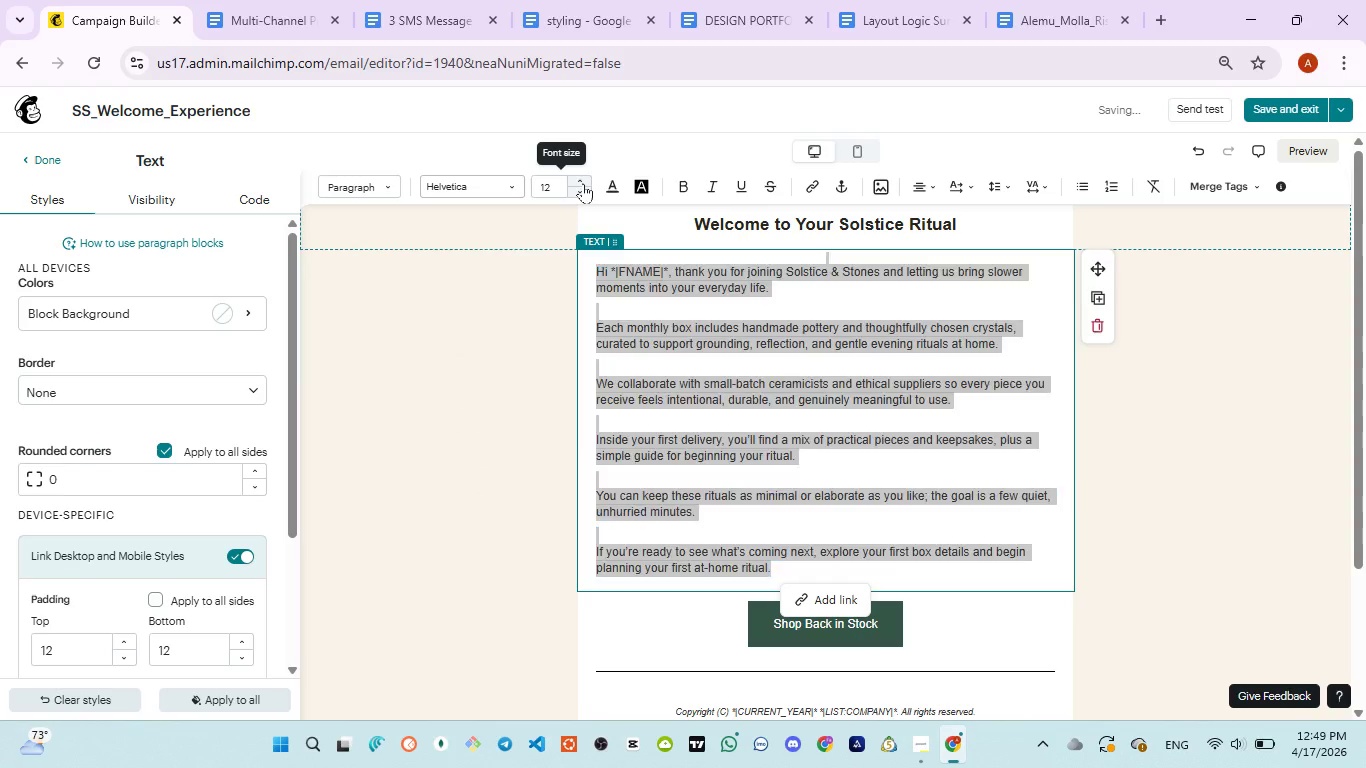 
double_click([583, 183])
 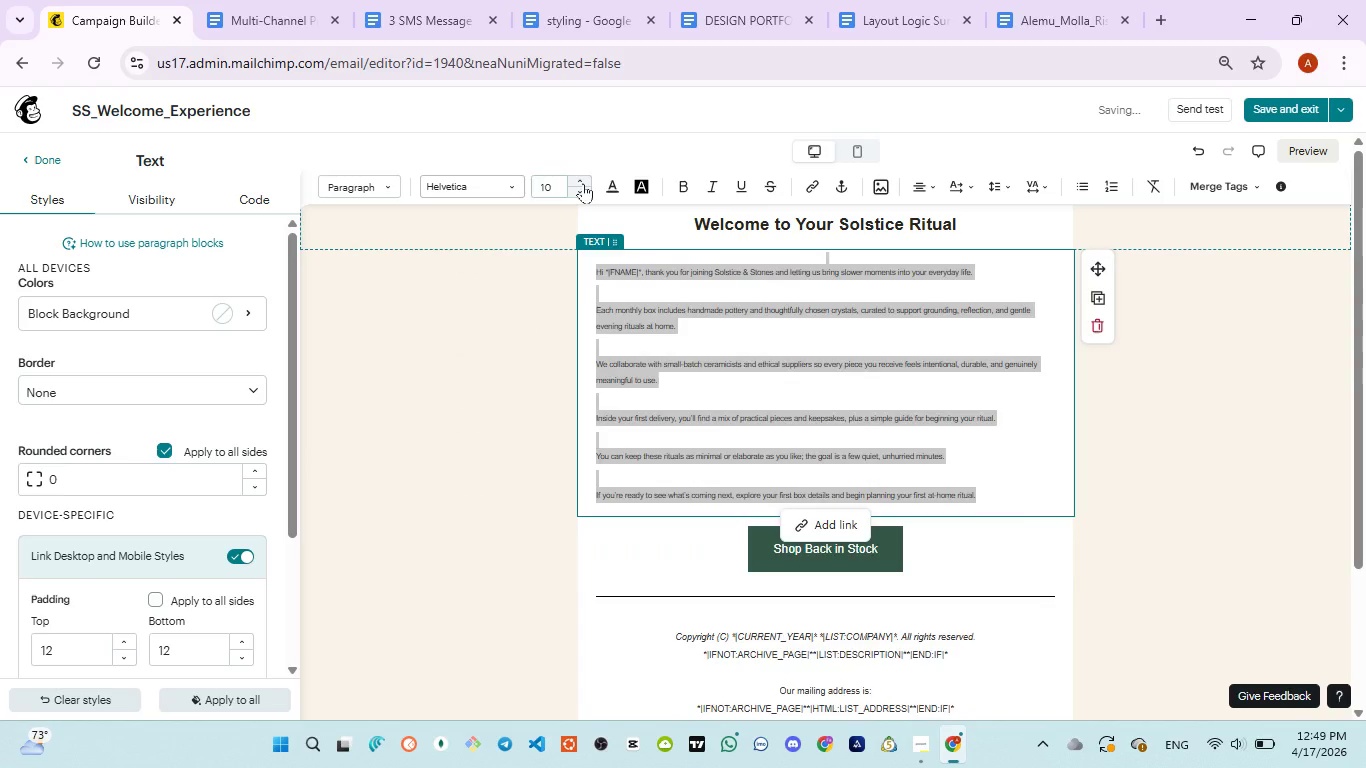 
triple_click([583, 183])
 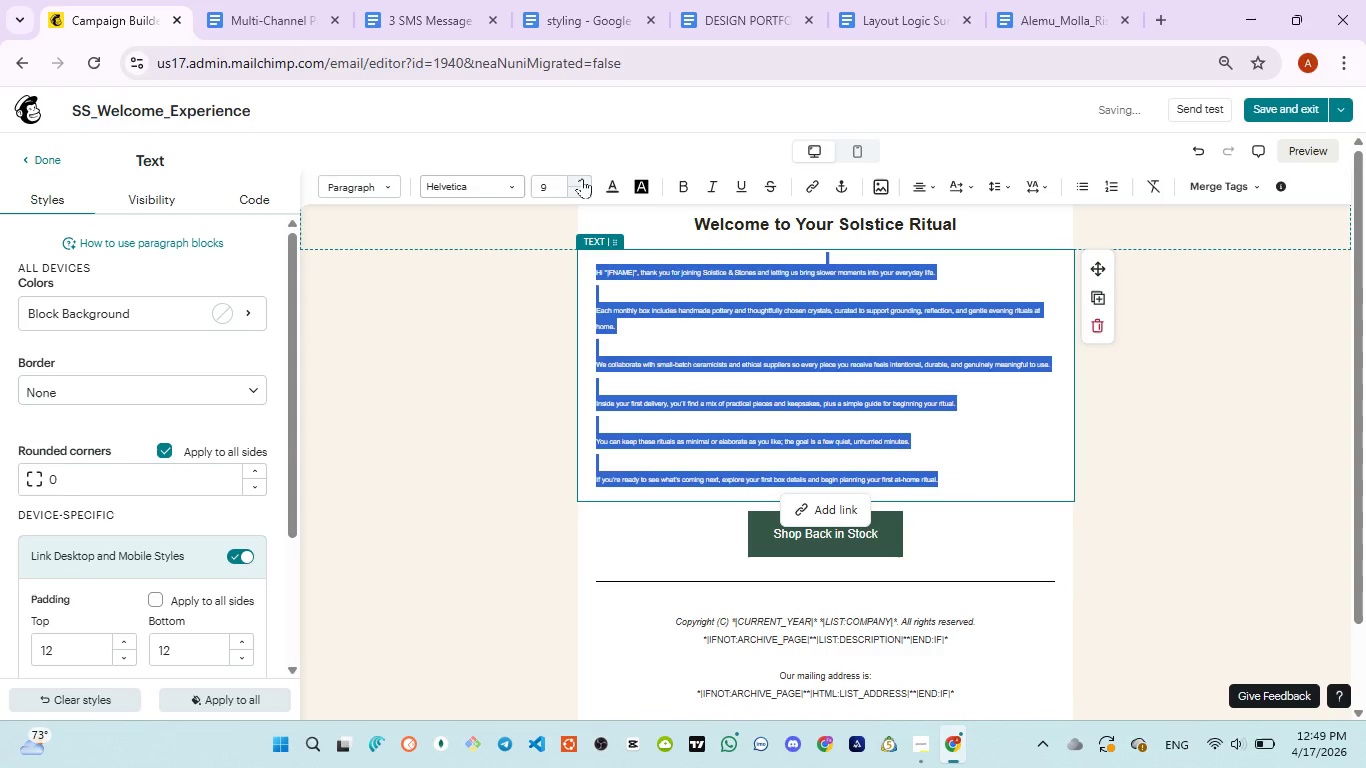 
double_click([582, 178])
 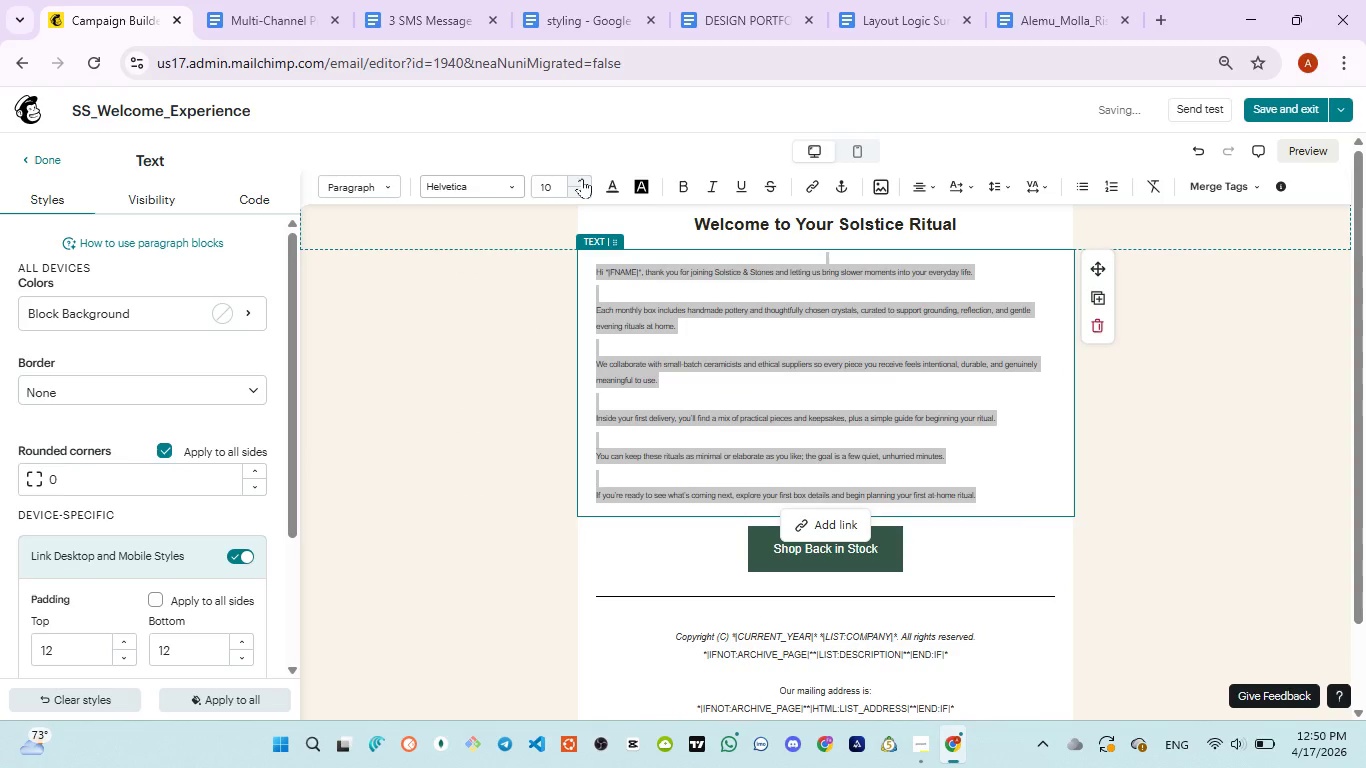 
triple_click([582, 178])
 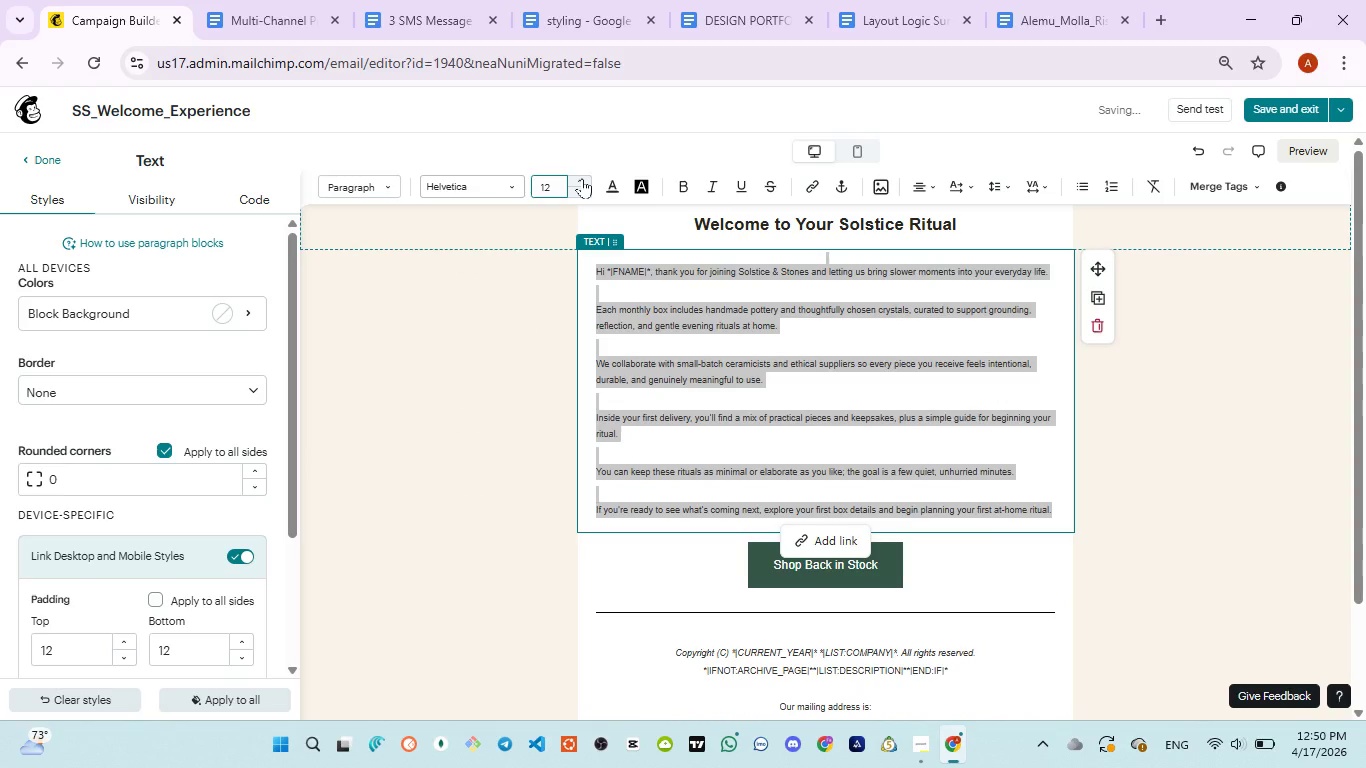 
left_click([582, 178])
 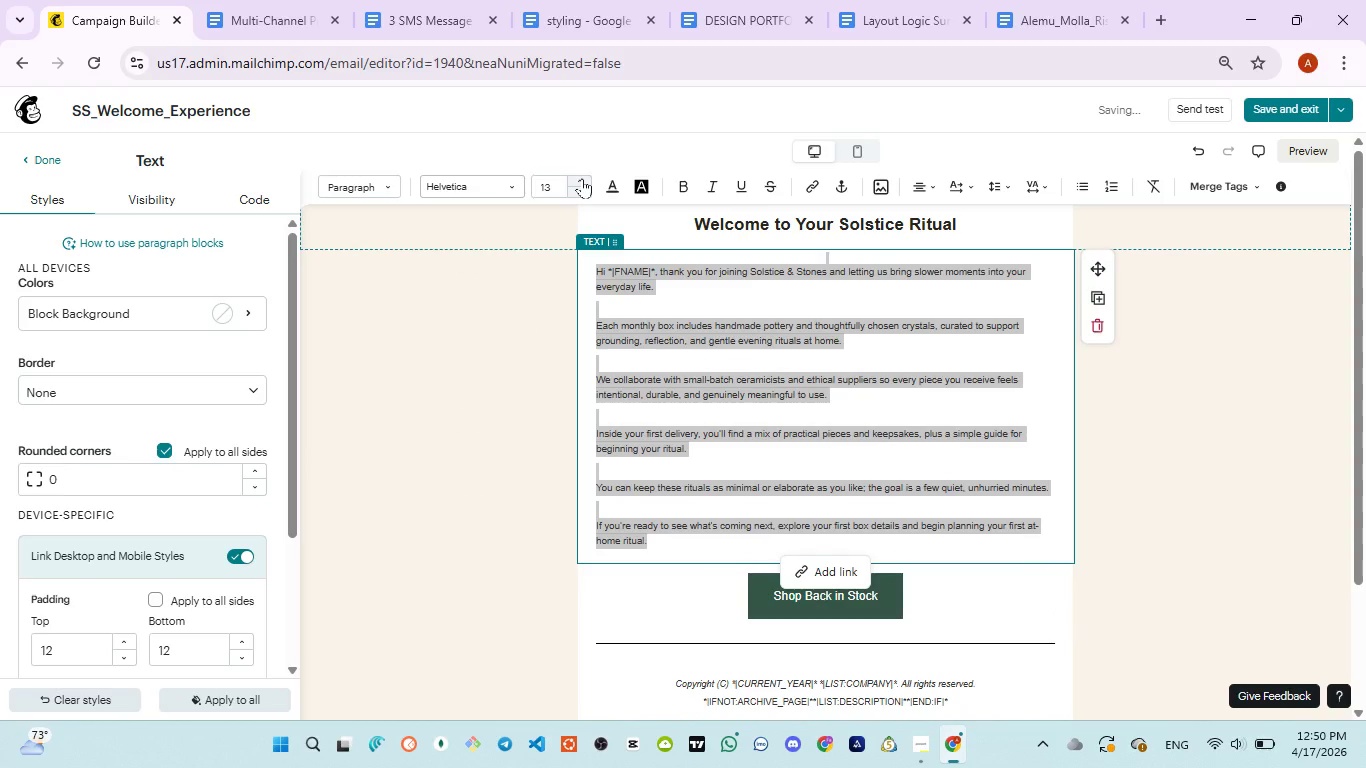 
left_click([582, 178])
 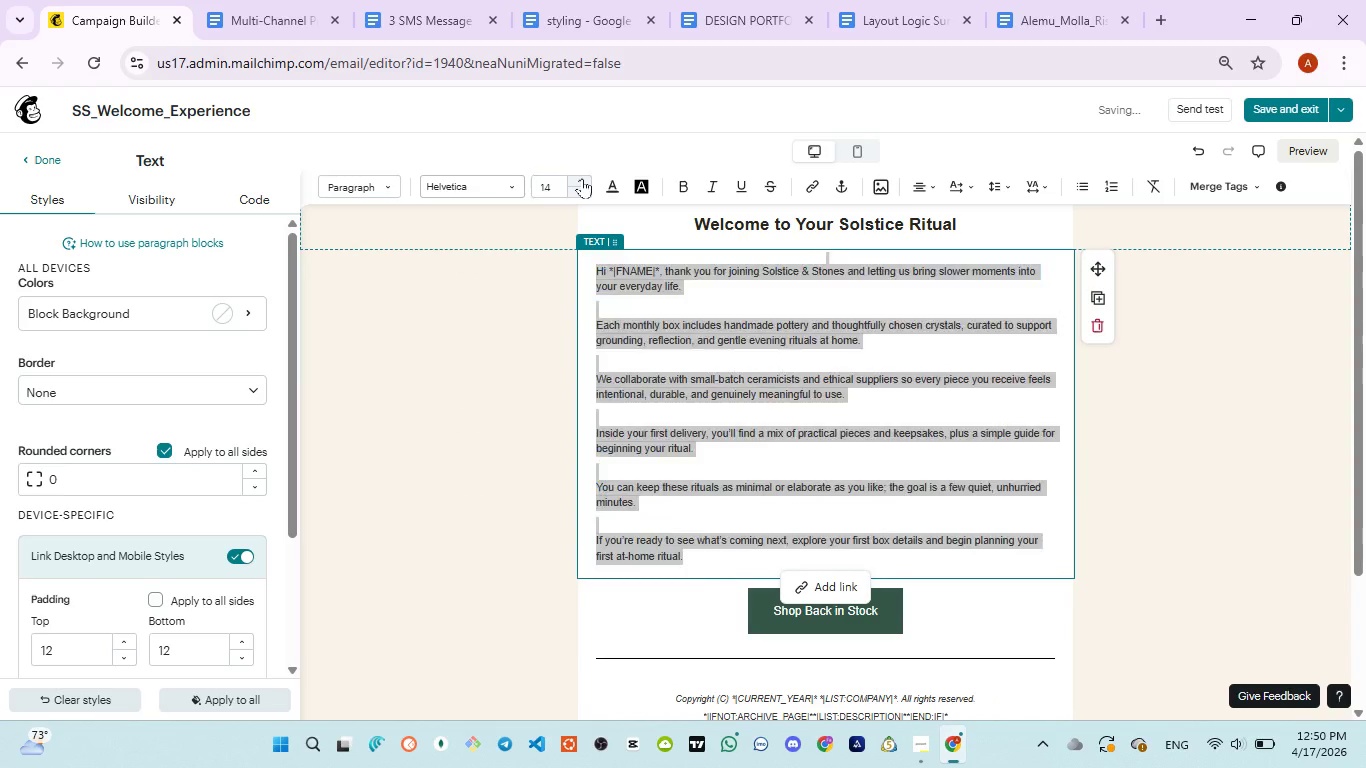 
left_click([582, 178])
 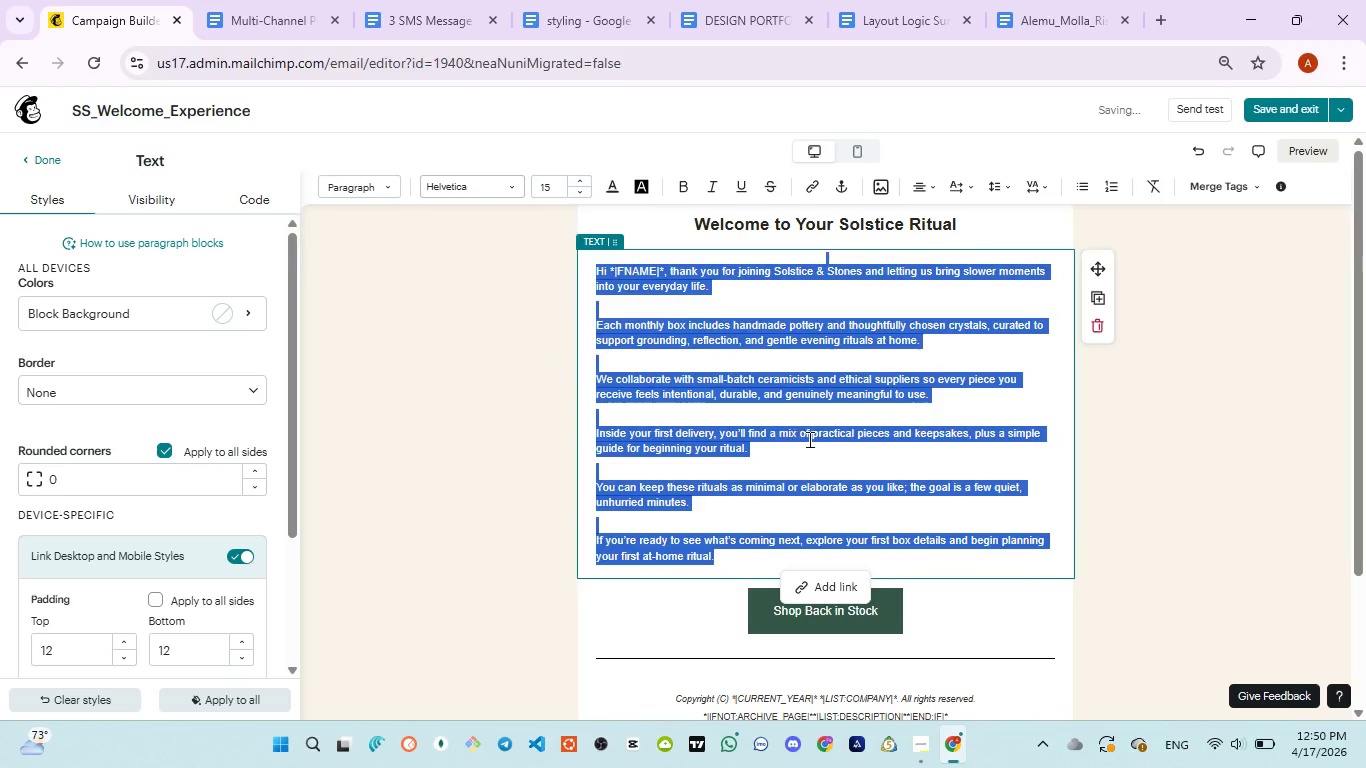 
left_click([808, 439])
 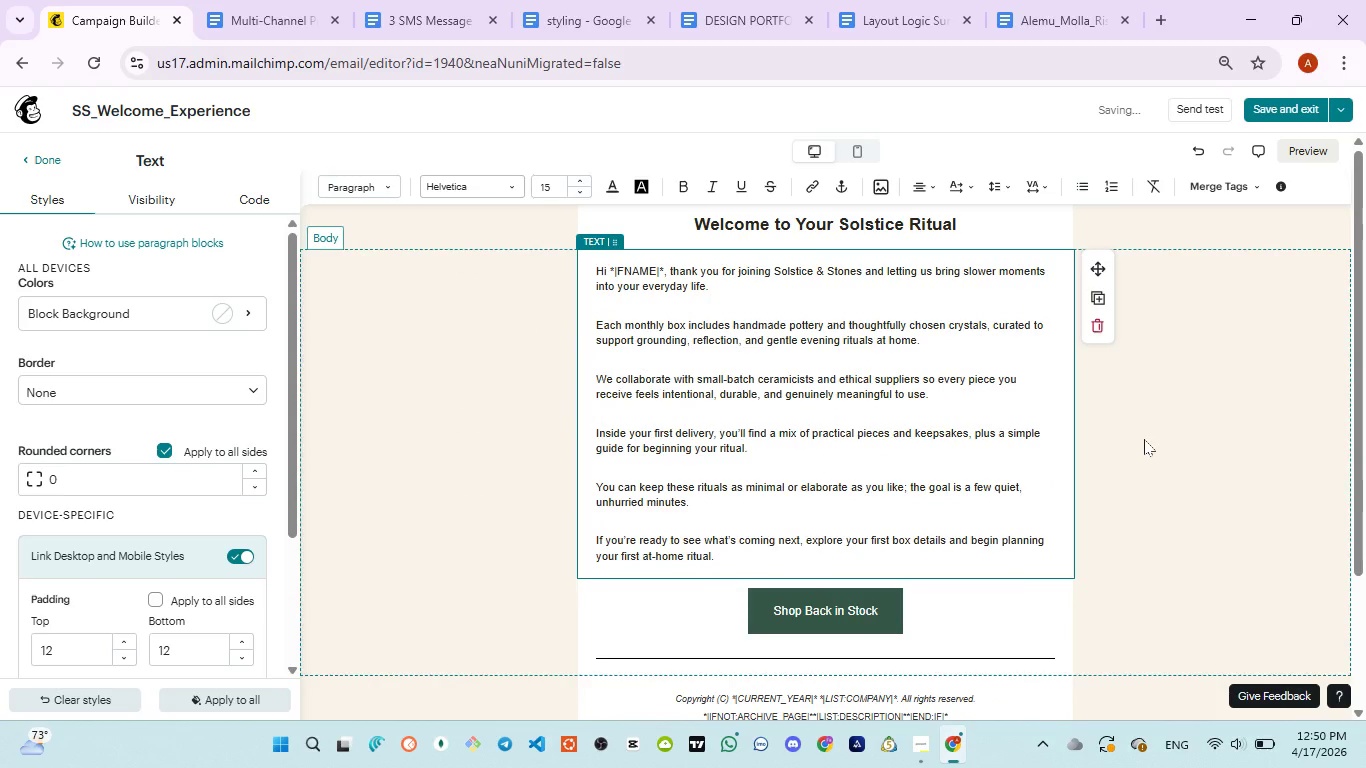 
left_click([1144, 439])
 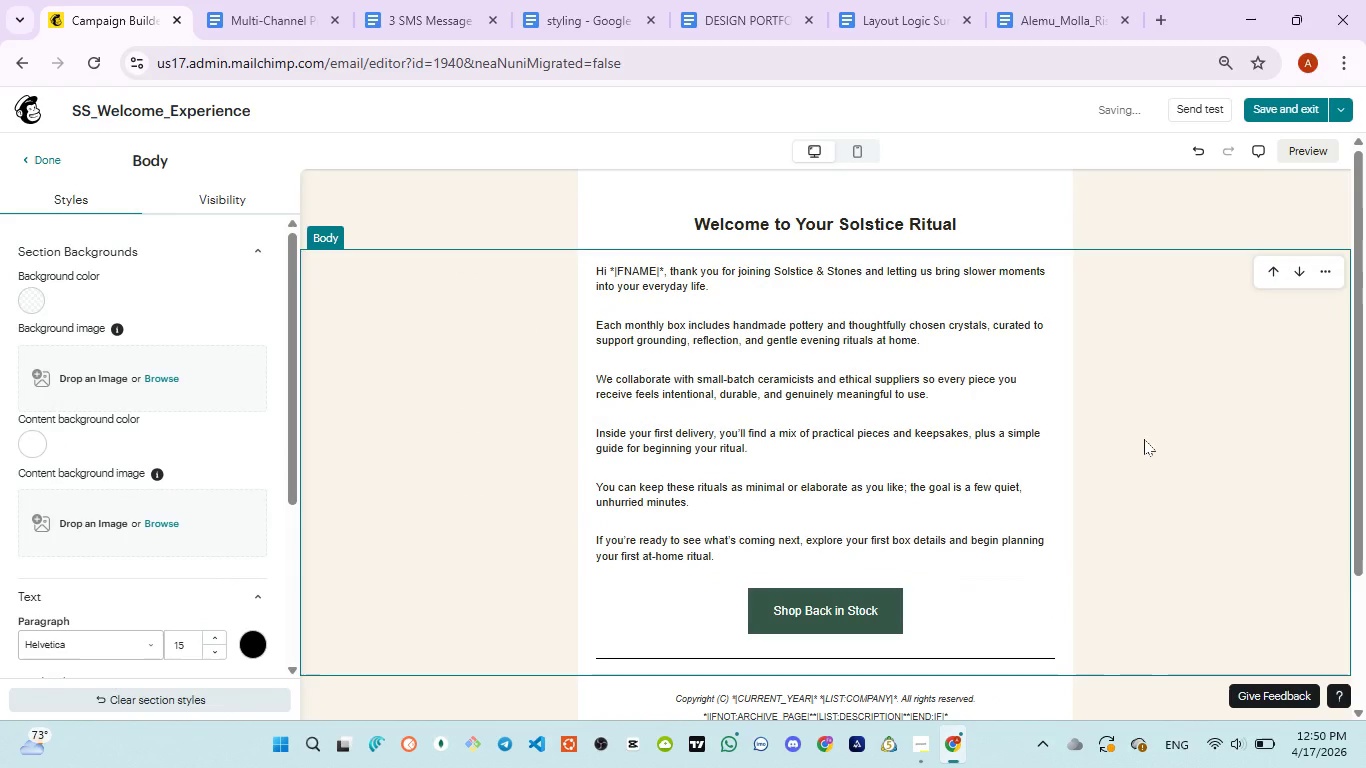 
scroll: coordinate [1144, 439], scroll_direction: up, amount: 2.0
 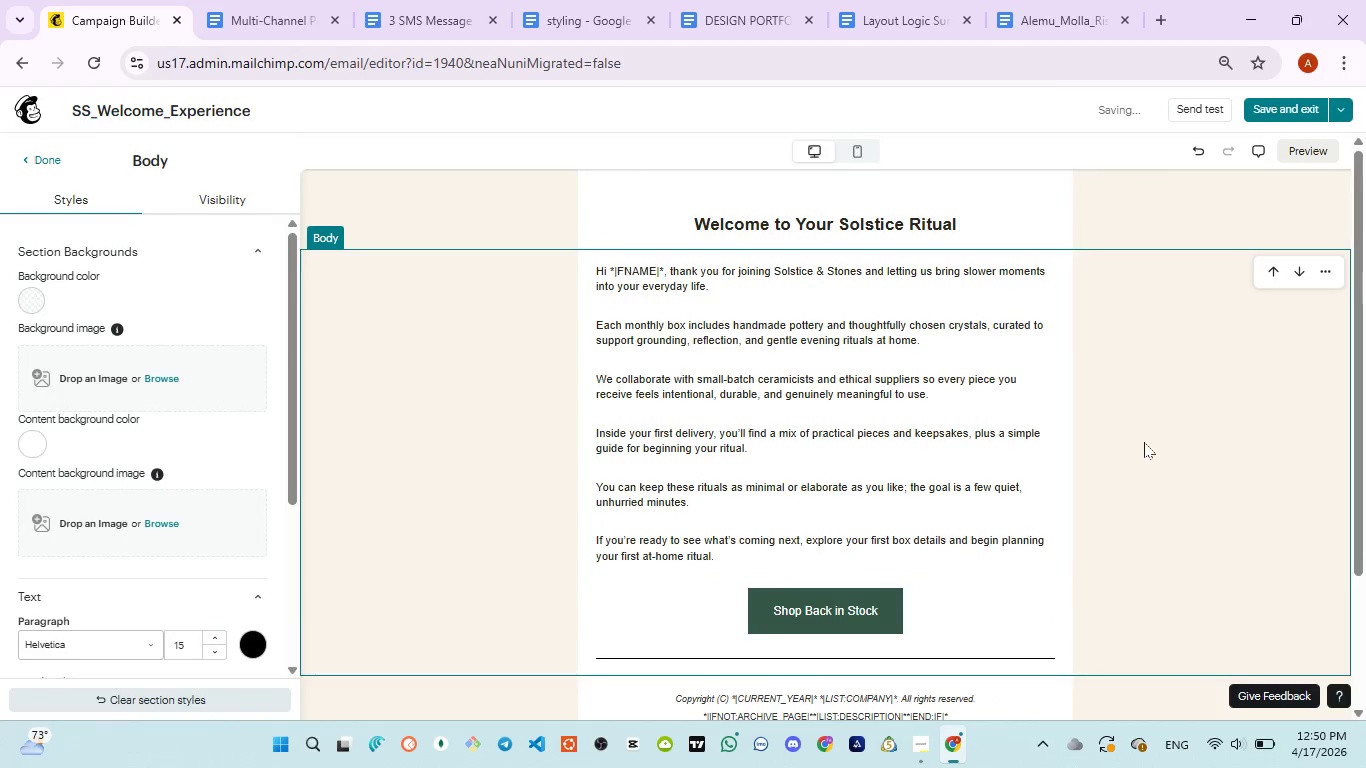 
scroll: coordinate [1144, 442], scroll_direction: down, amount: 2.0
 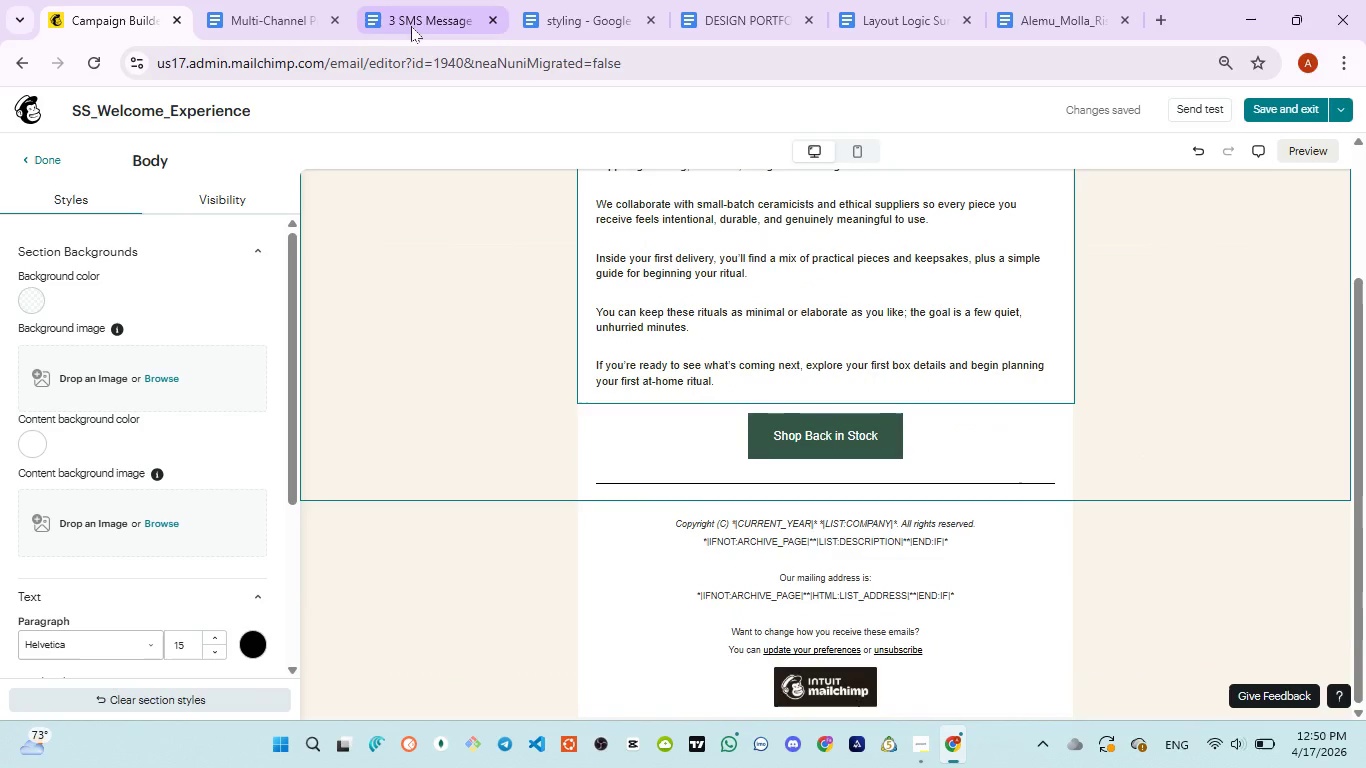 
left_click([410, 22])
 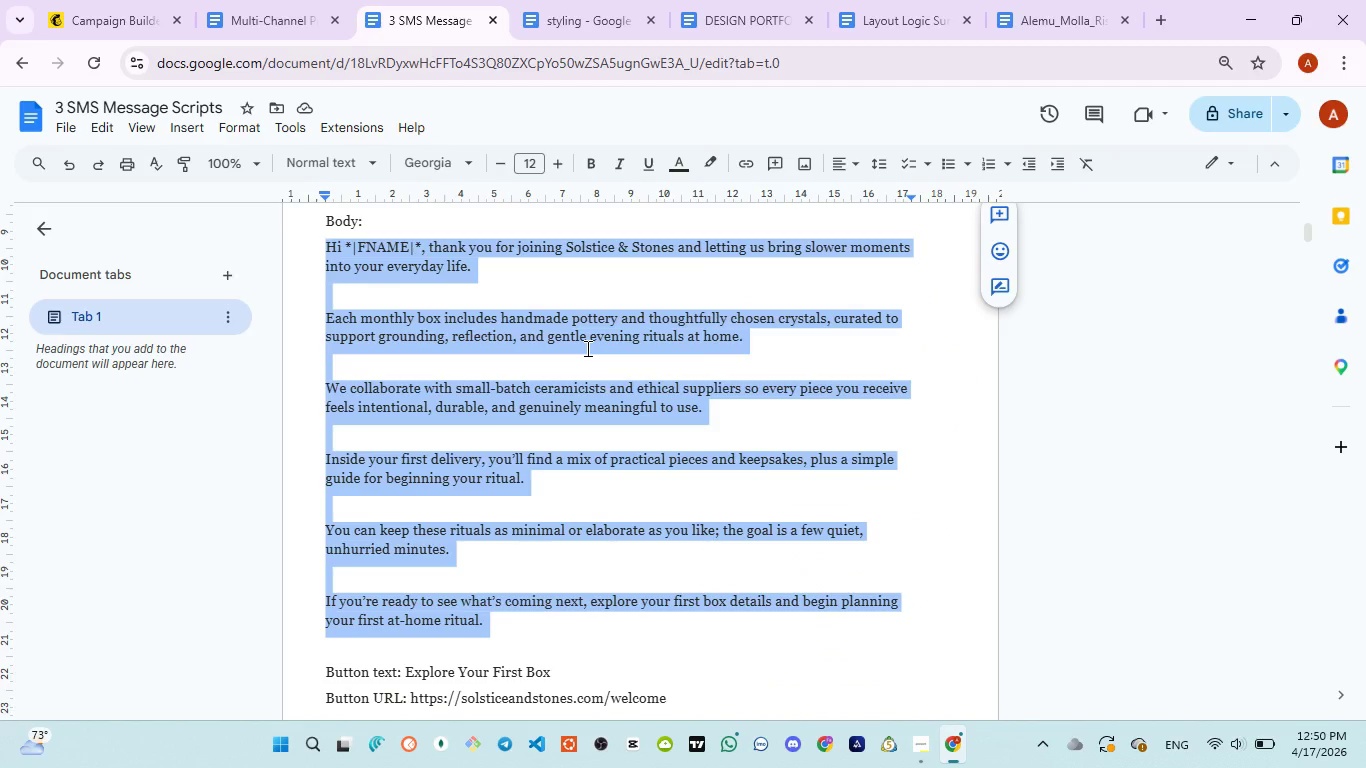 
scroll: coordinate [586, 348], scroll_direction: down, amount: 1.0
 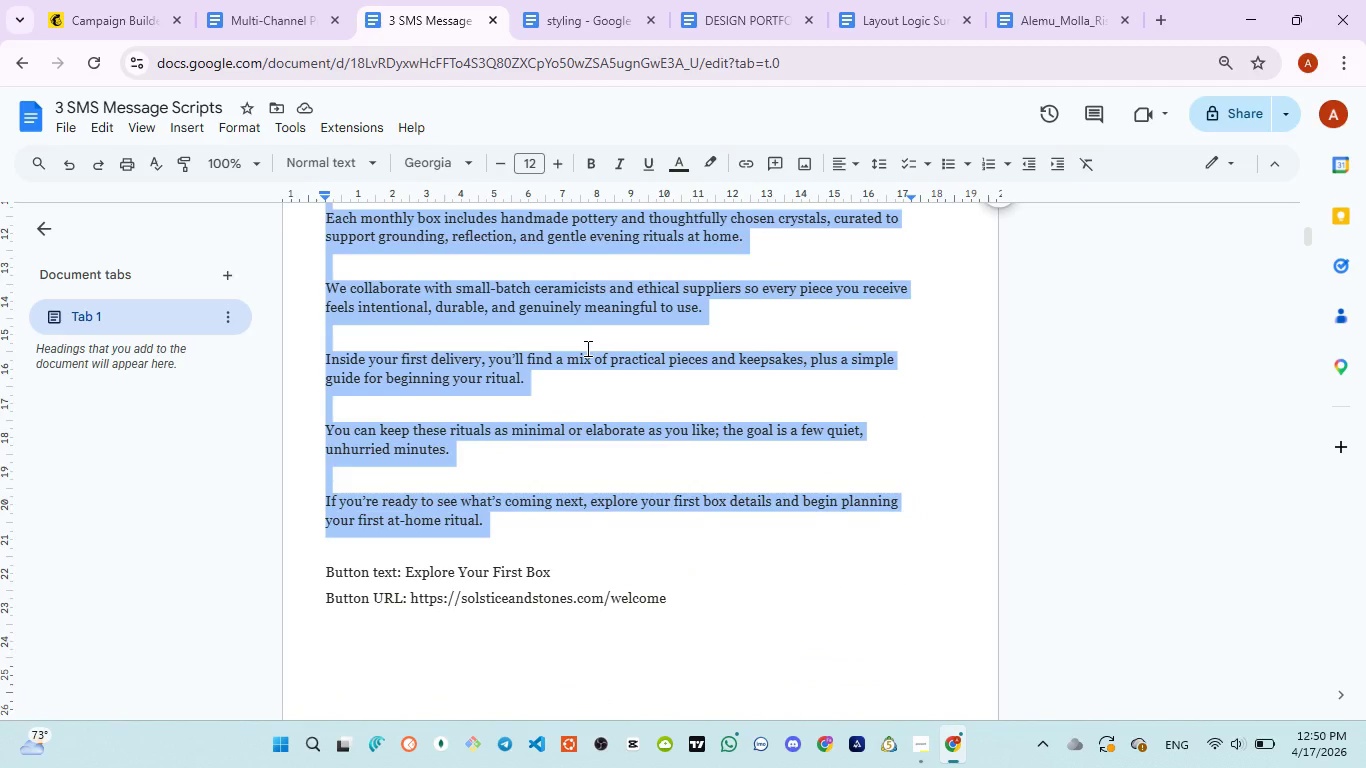 
wait(25.47)
 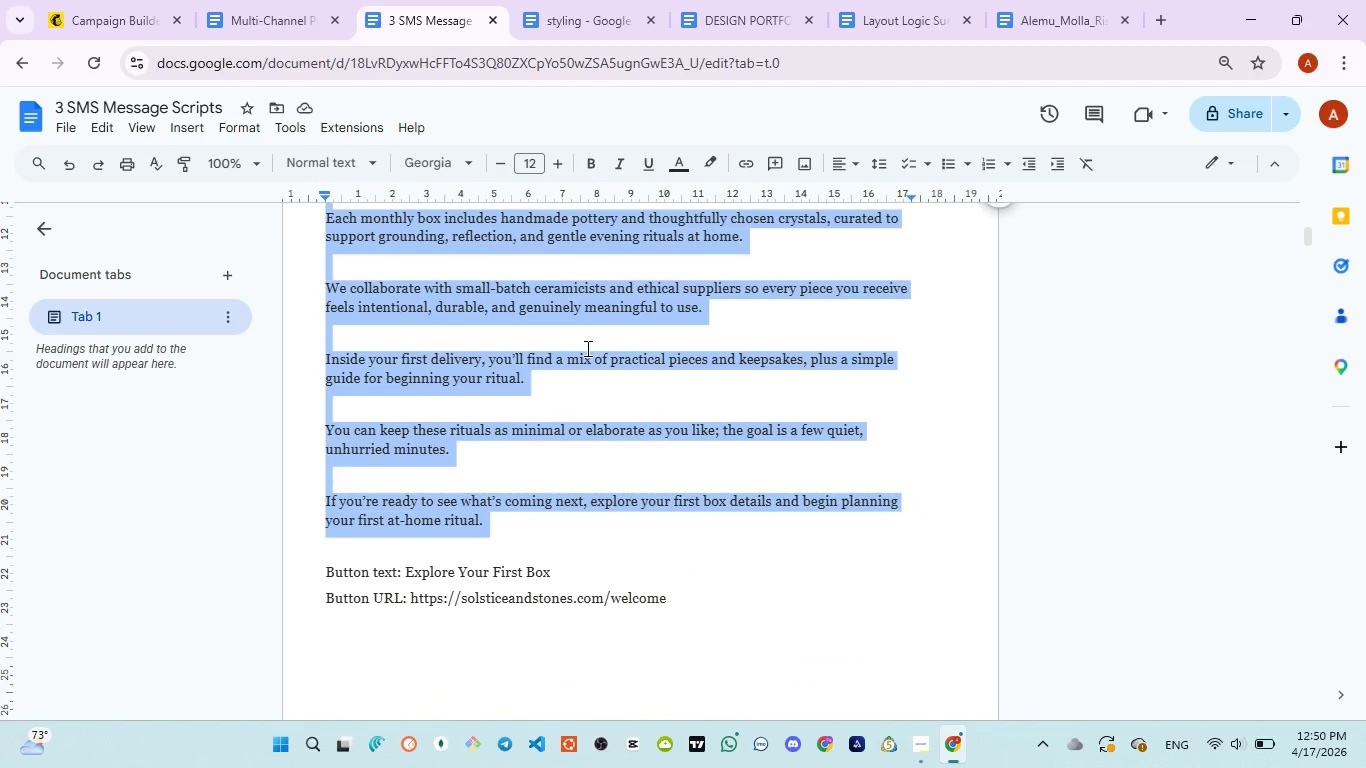 
scroll: coordinate [631, 442], scroll_direction: down, amount: 1.0
 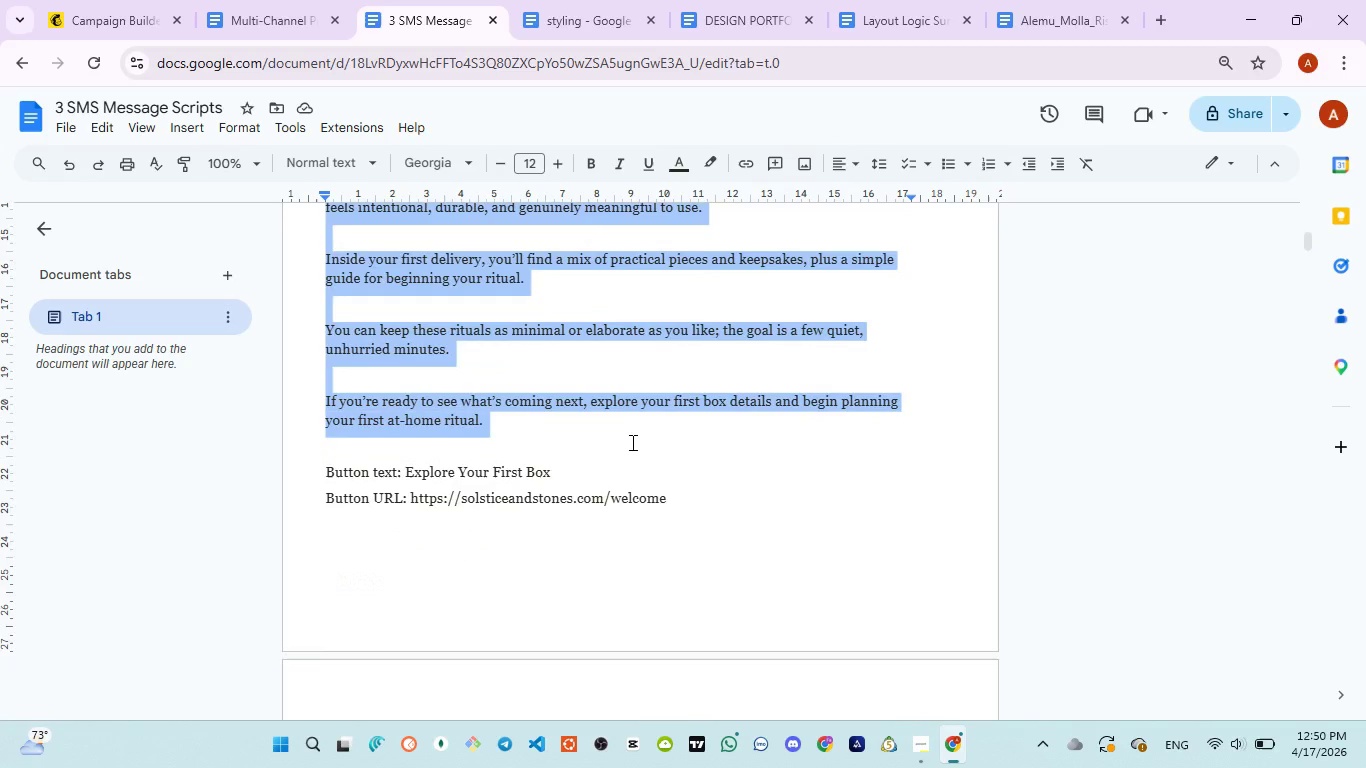 
wait(6.14)
 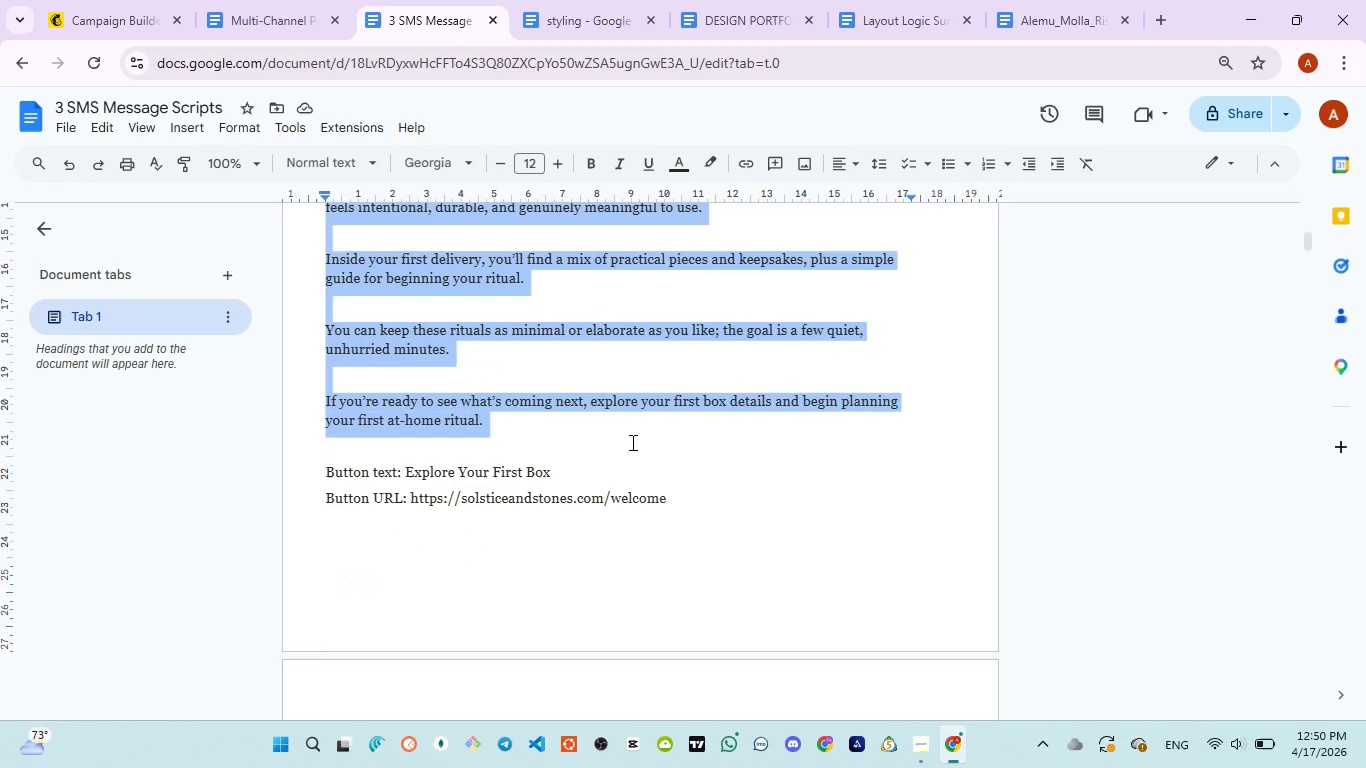 
scroll: coordinate [544, 489], scroll_direction: down, amount: 1.0
 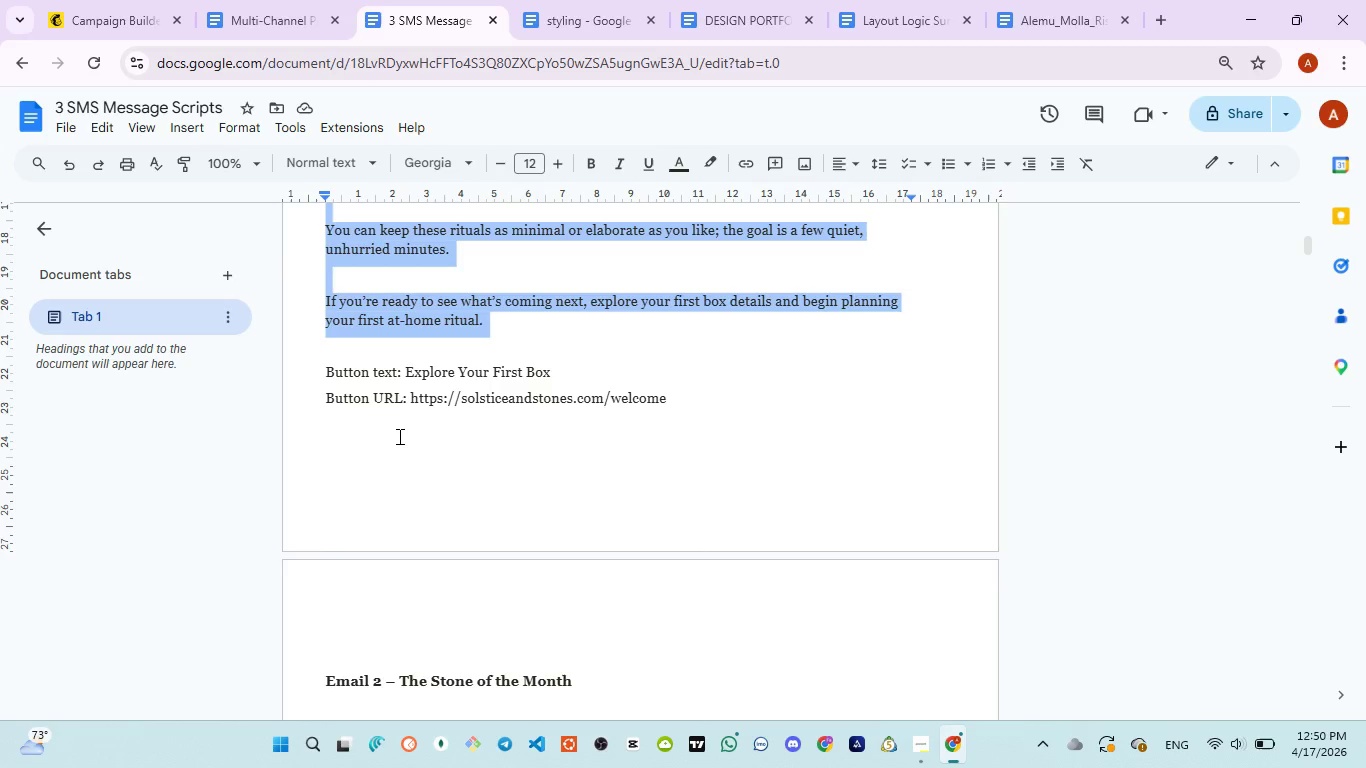 
wait(5.25)
 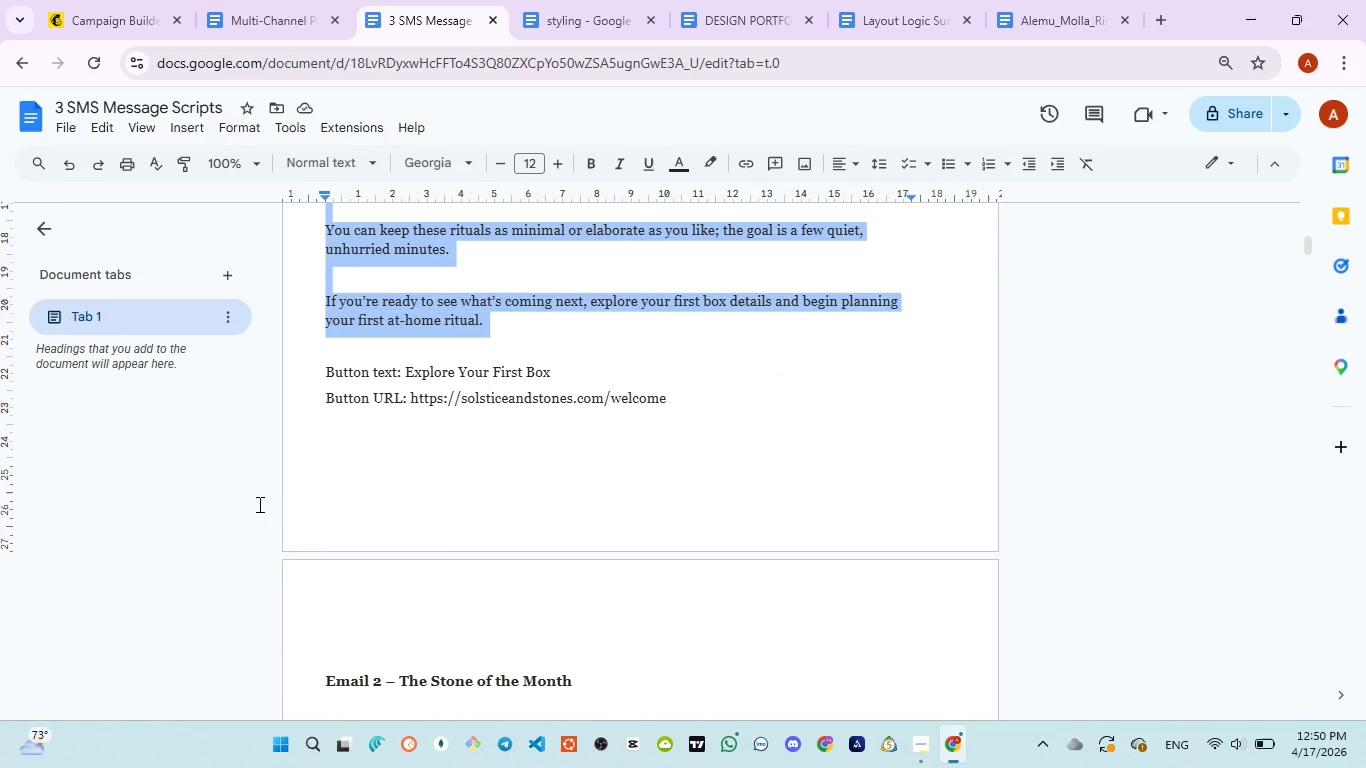 
left_click_drag(start_coordinate=[405, 370], to_coordinate=[555, 365])
 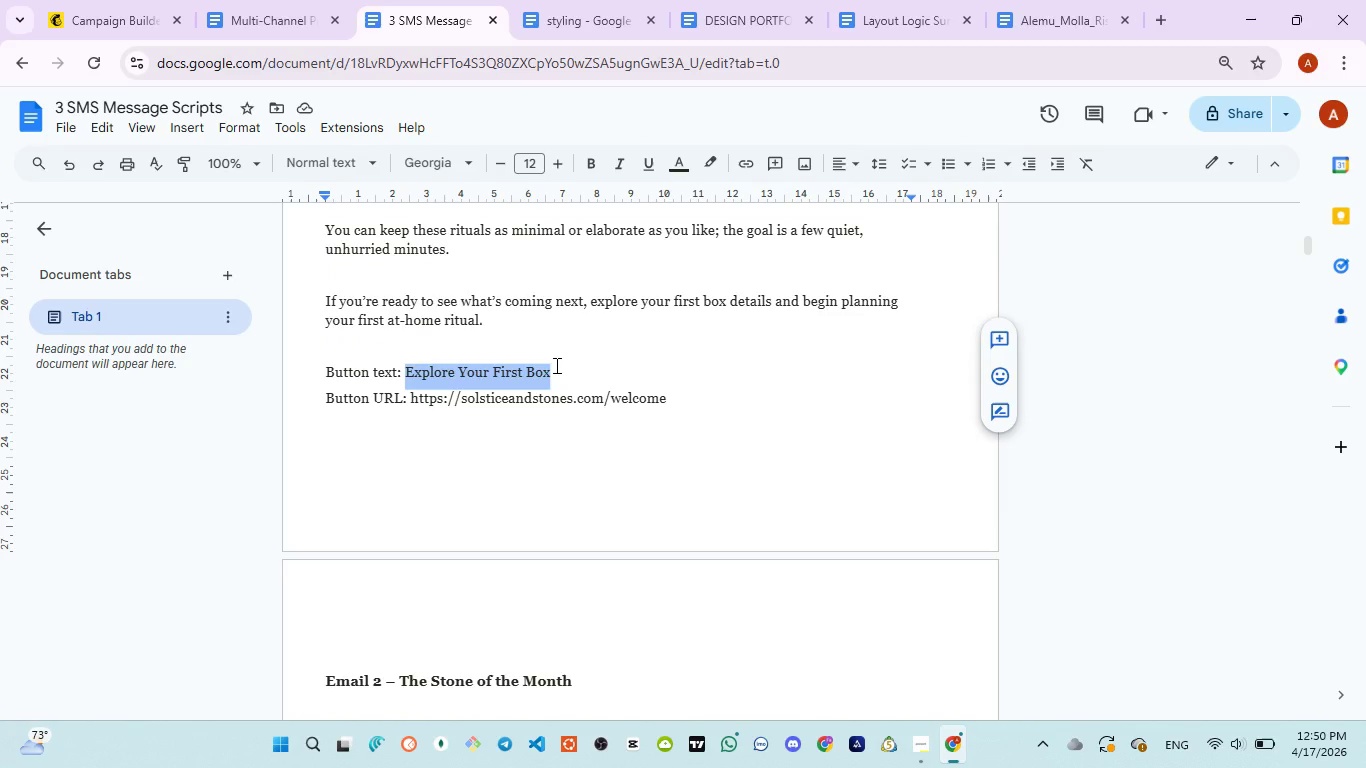 
key(Control+C)
 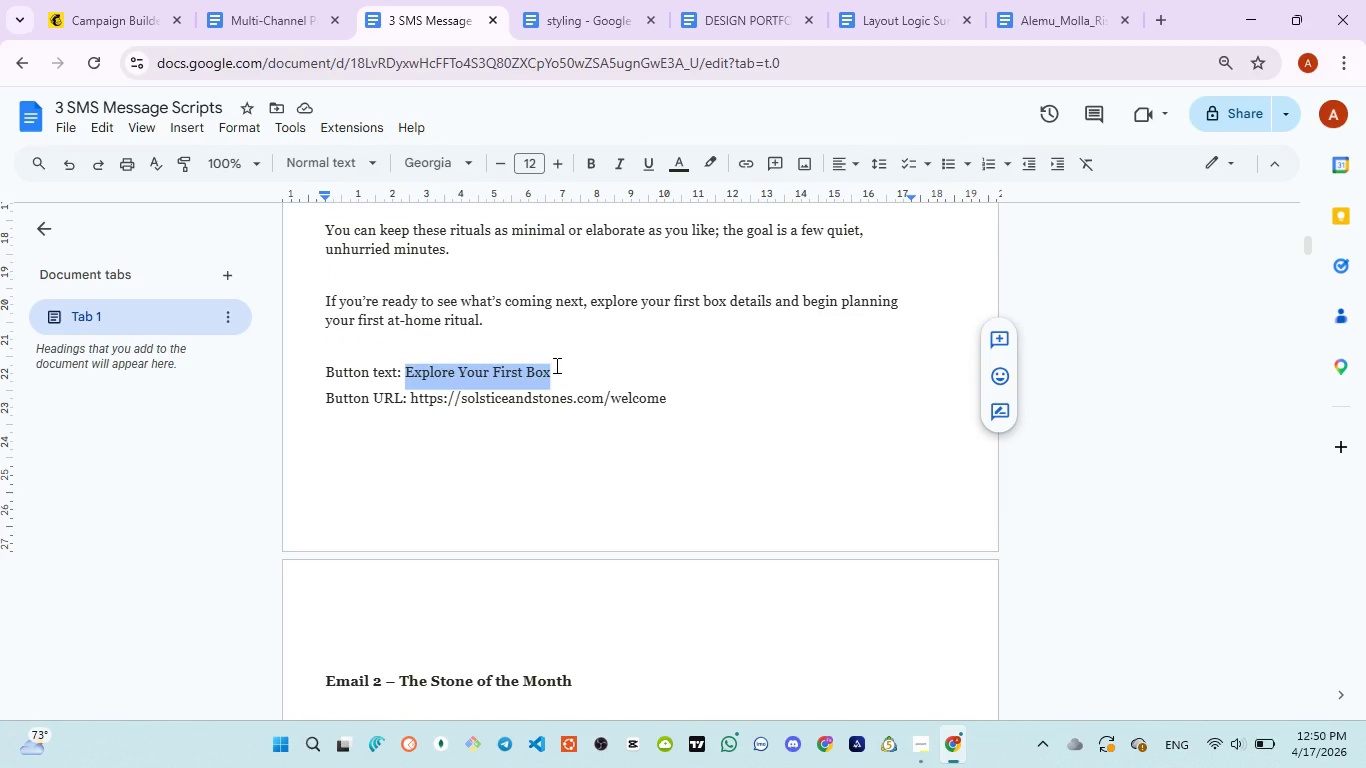 
key(Control+ControlLeft)
 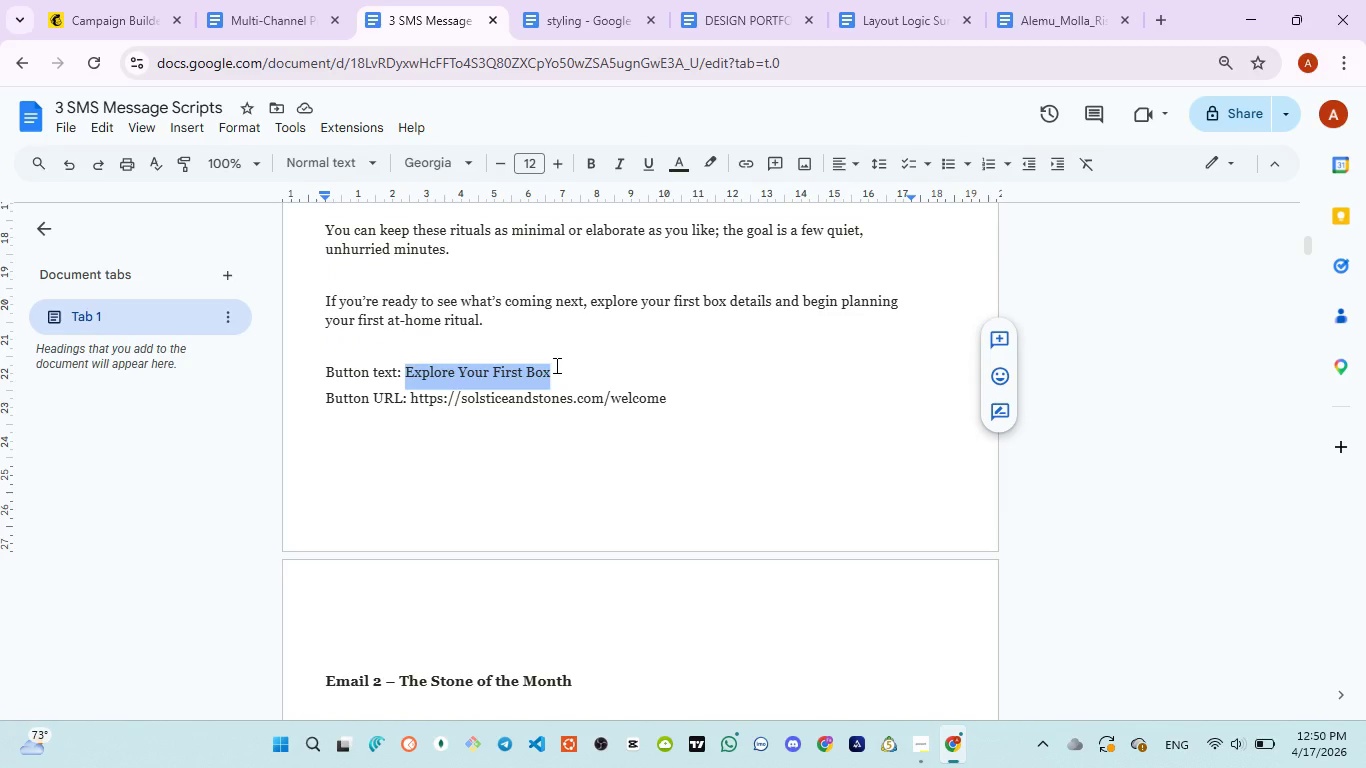 
key(Control+C)
 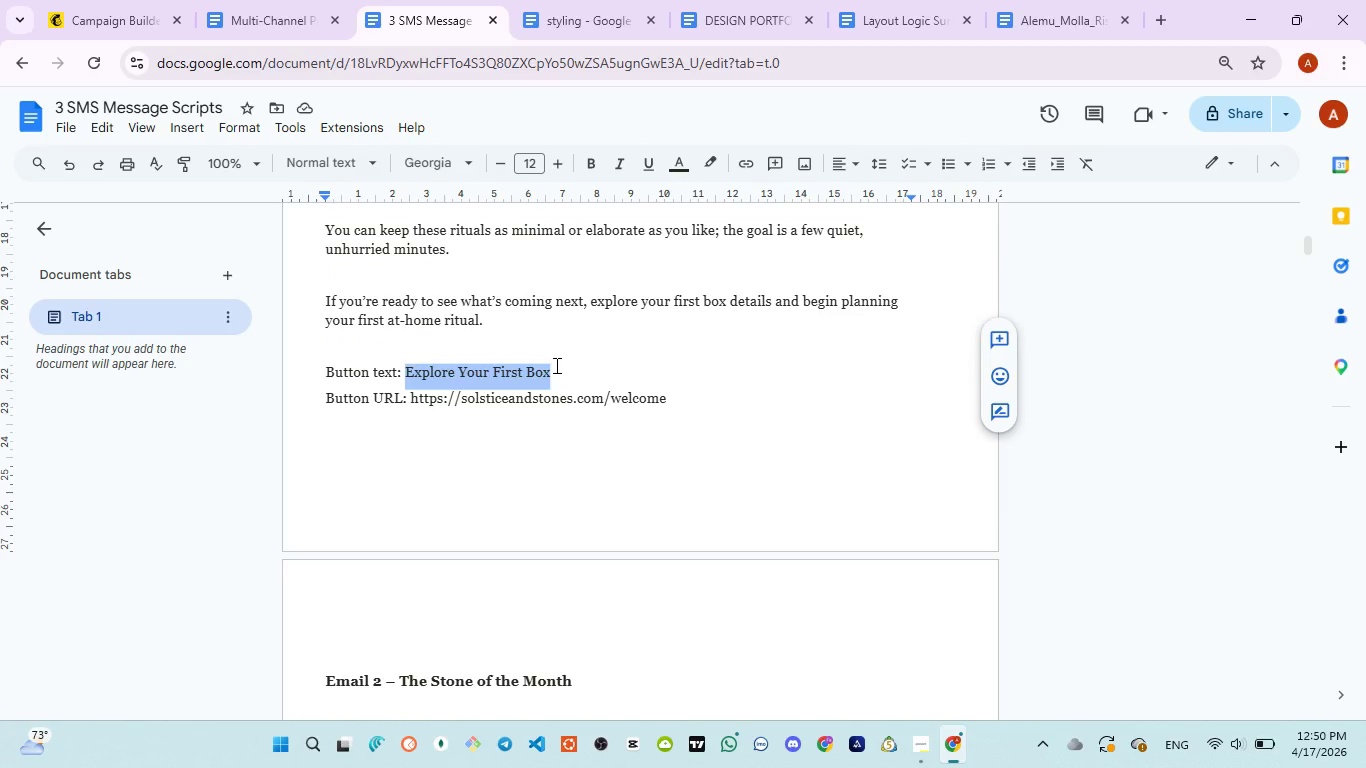 
key(Control+ControlLeft)
 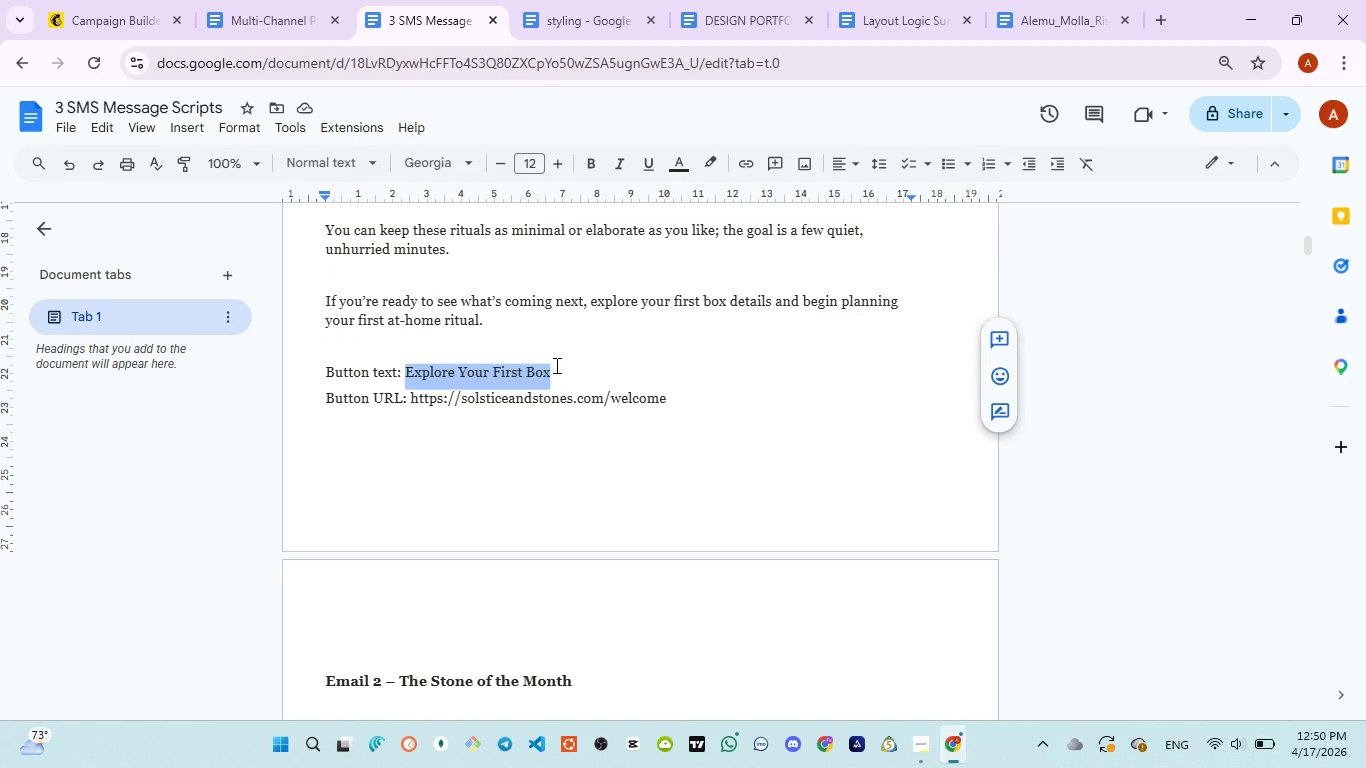 
key(Control+C)
 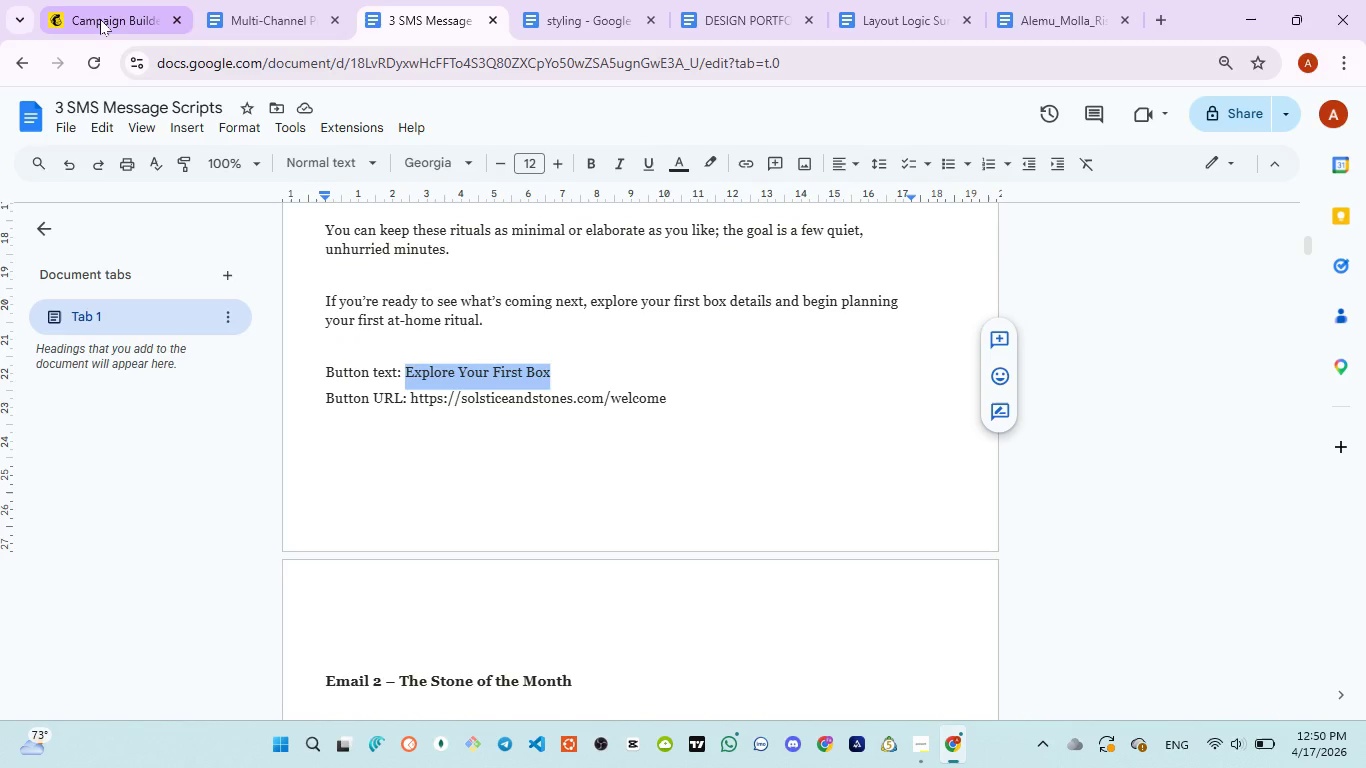 
left_click([100, 19])
 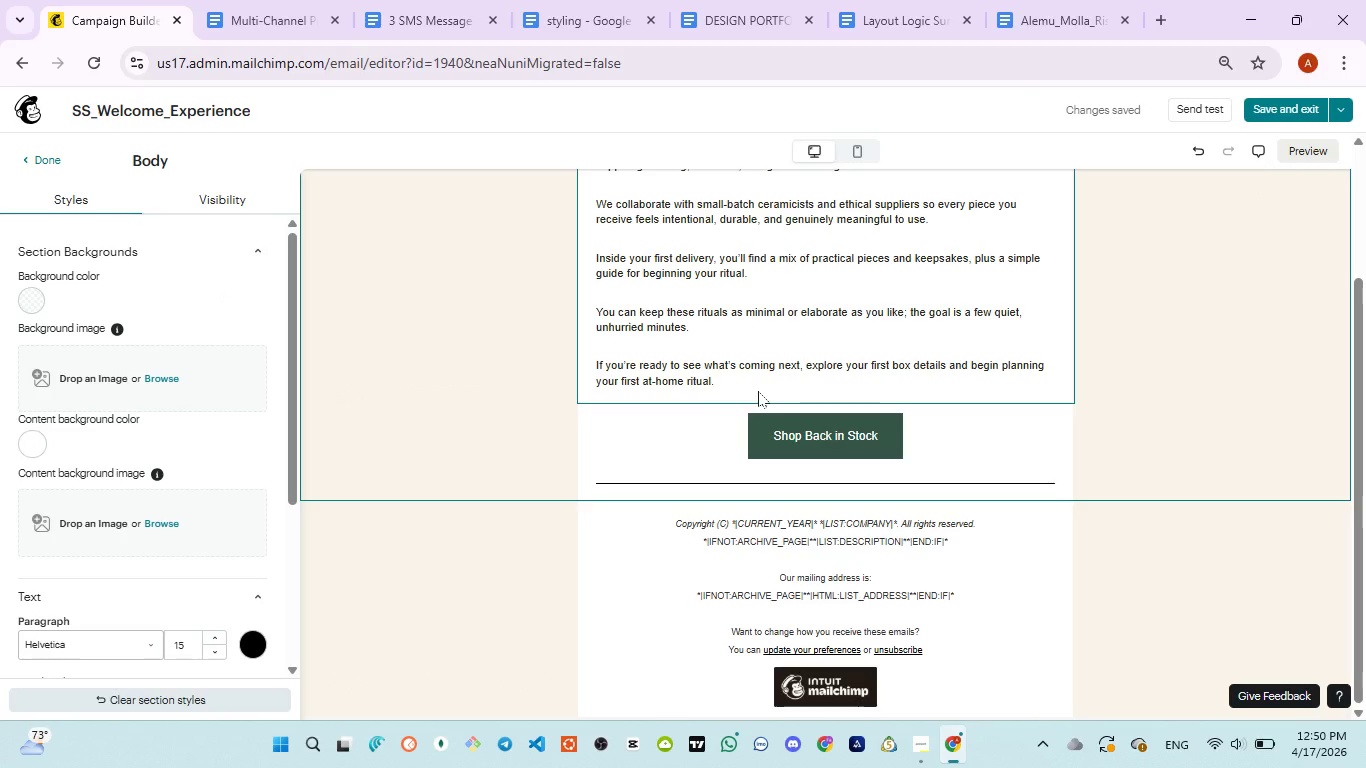 
left_click([759, 390])
 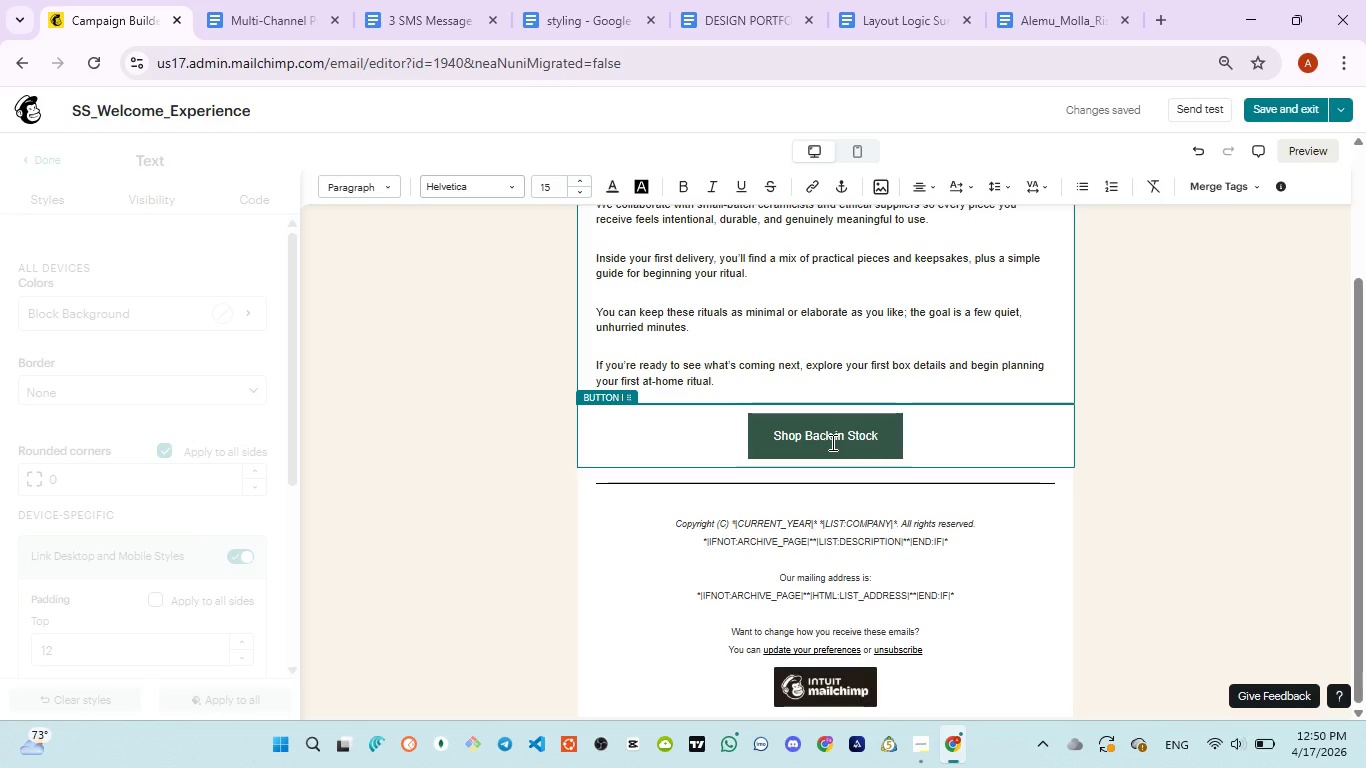 
double_click([831, 442])
 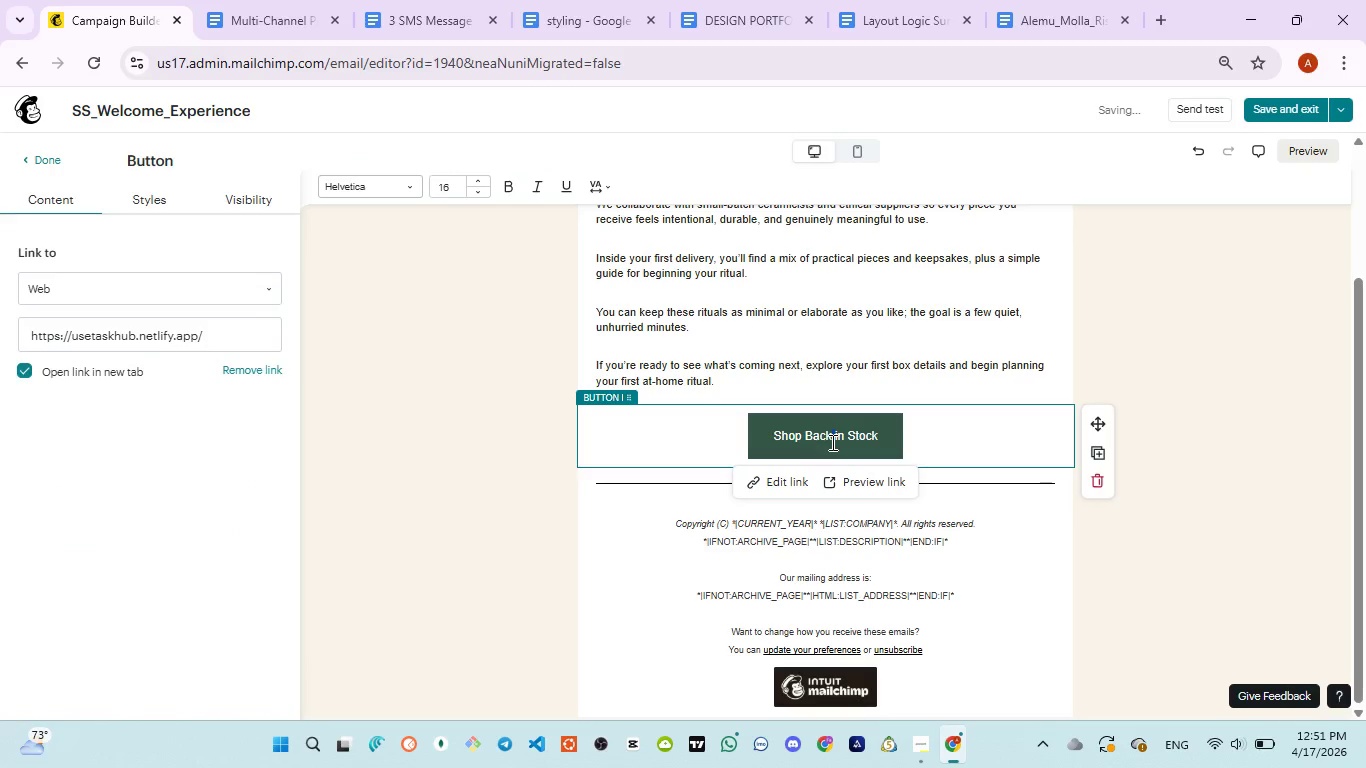 
key(Control+ControlLeft)
 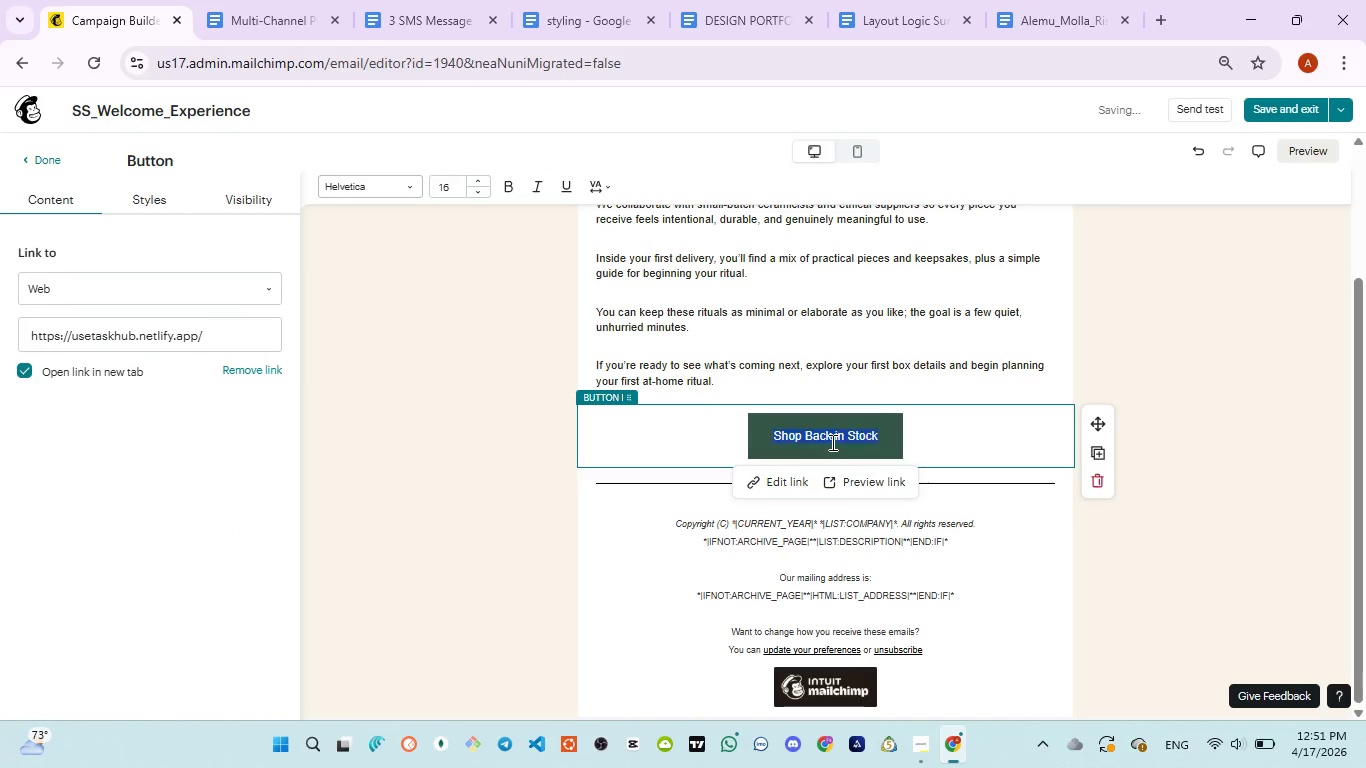 
key(Control+A)
 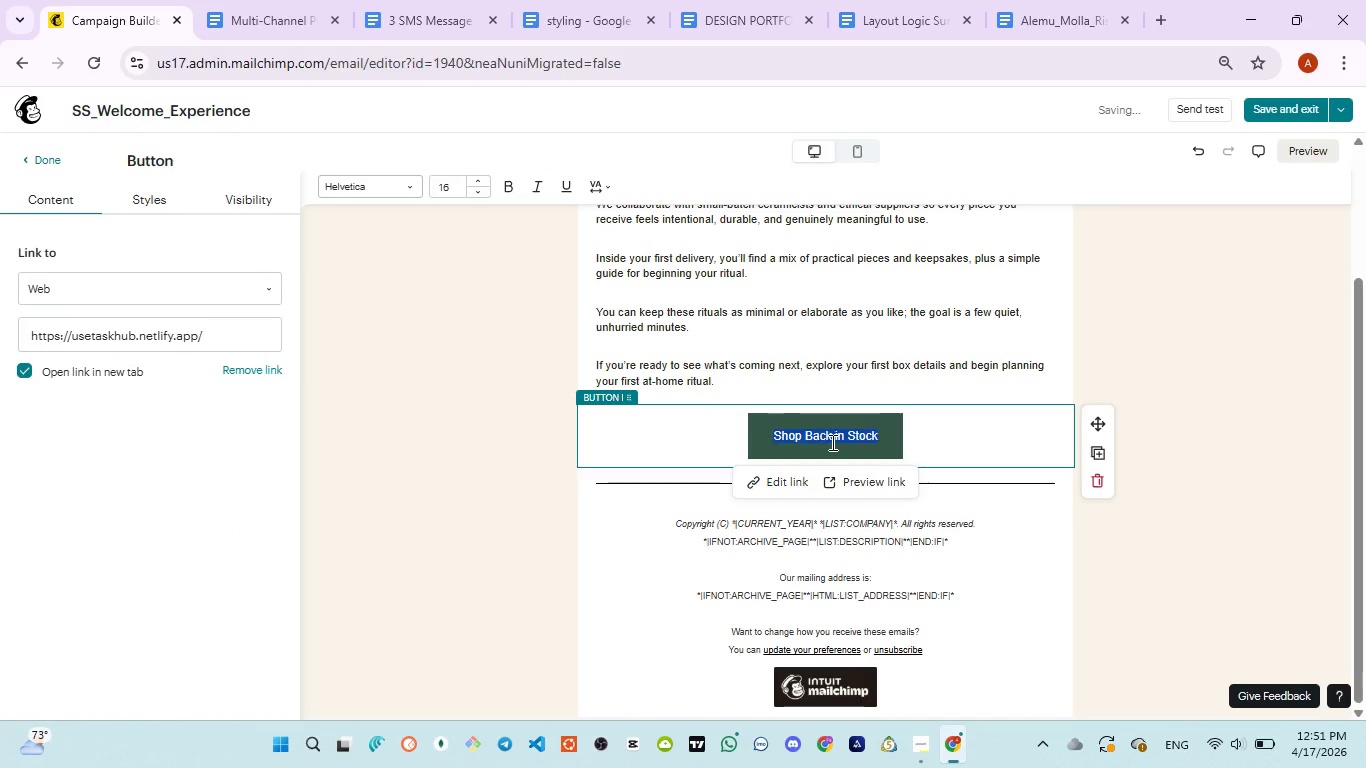 
type(Explore)
 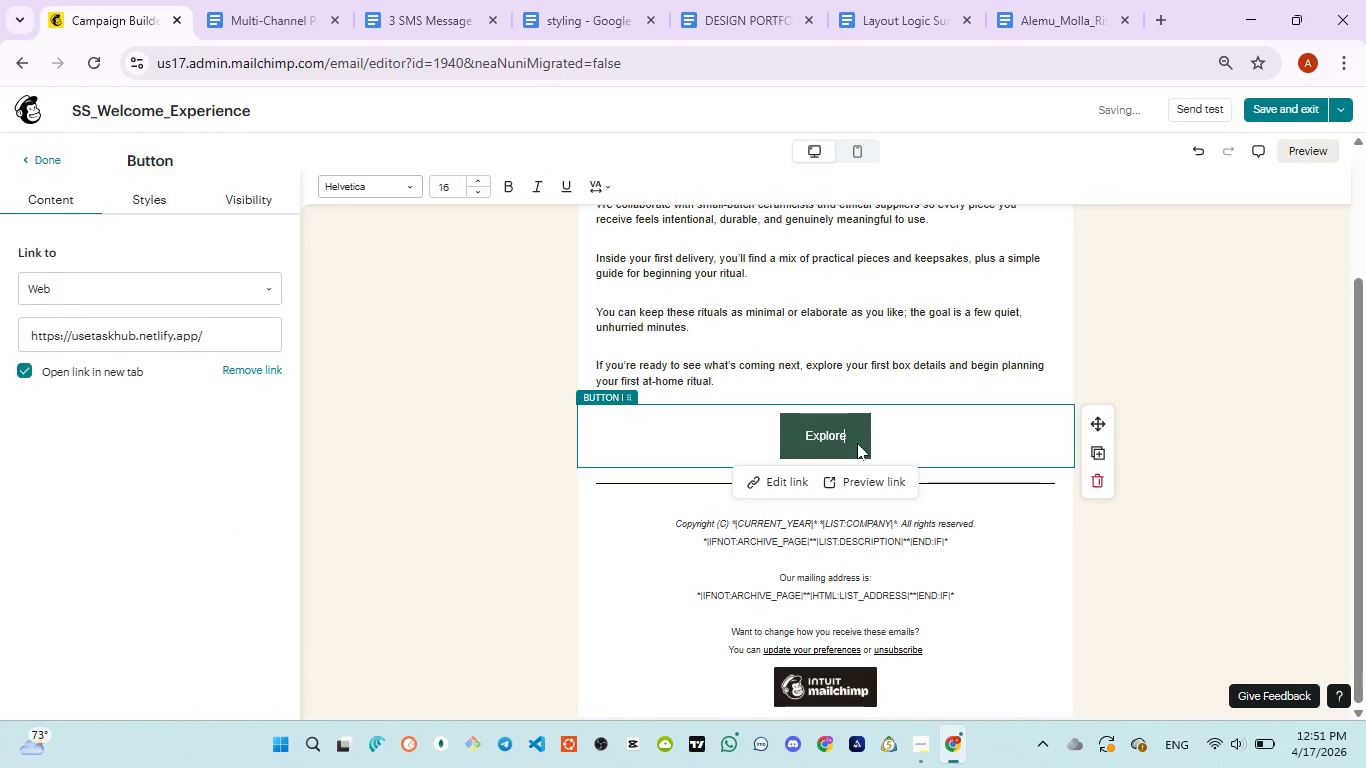 
type( your first box )
 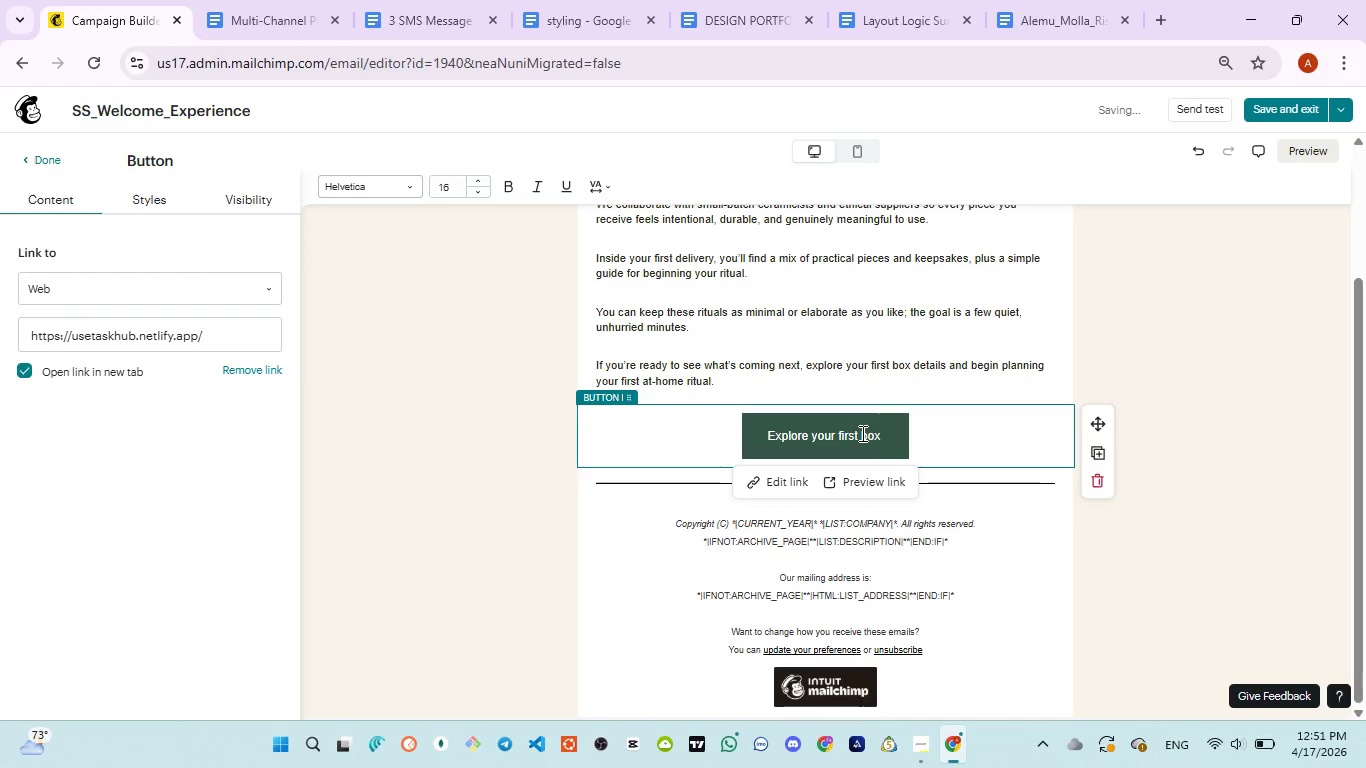 
left_click([858, 435])
 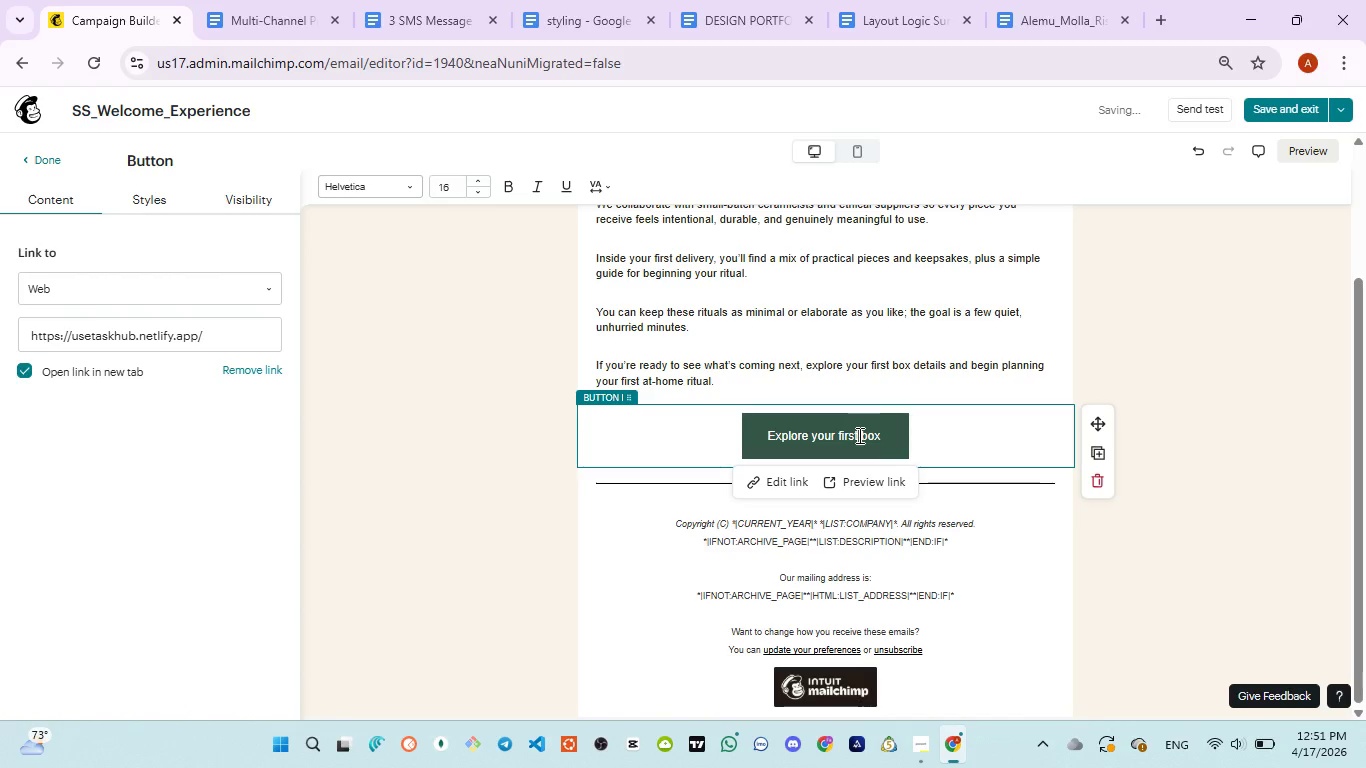 
key(Control+ControlLeft)
 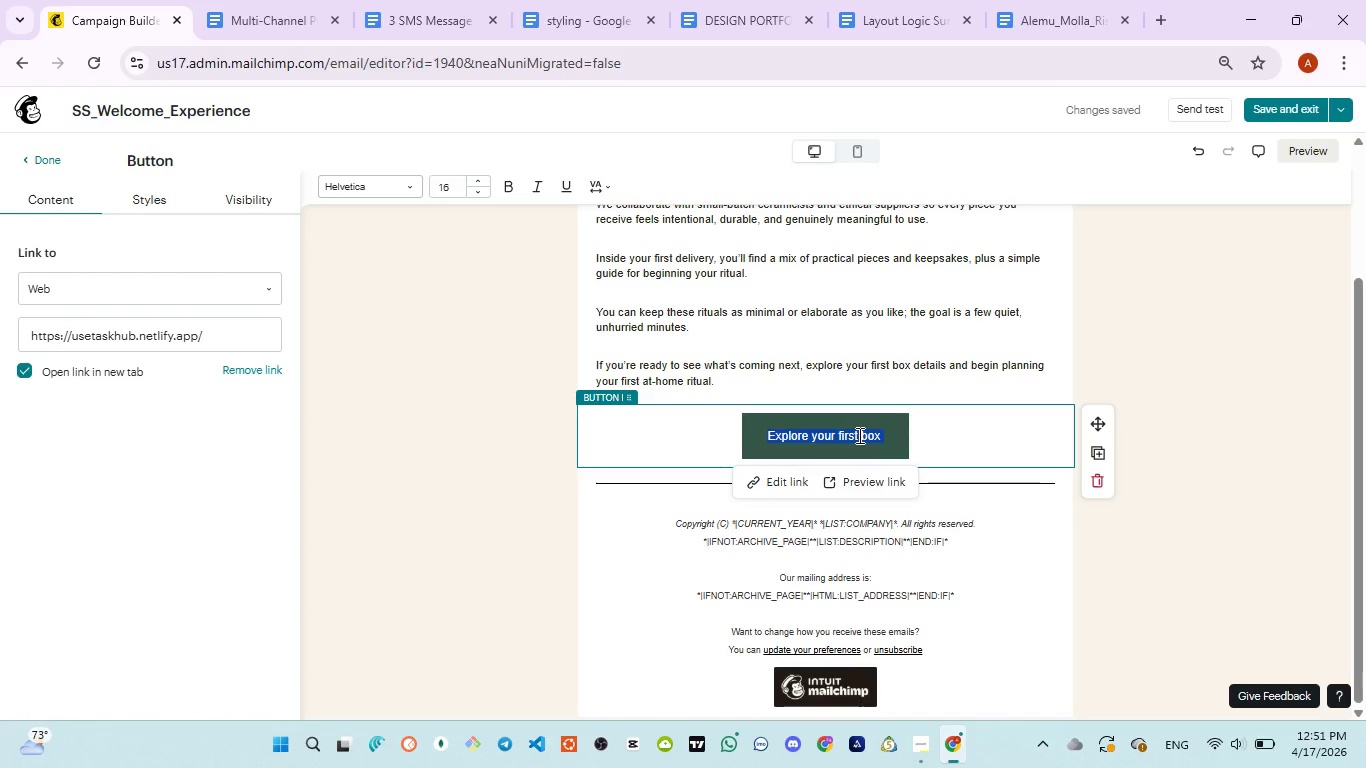 
key(Control+A)
 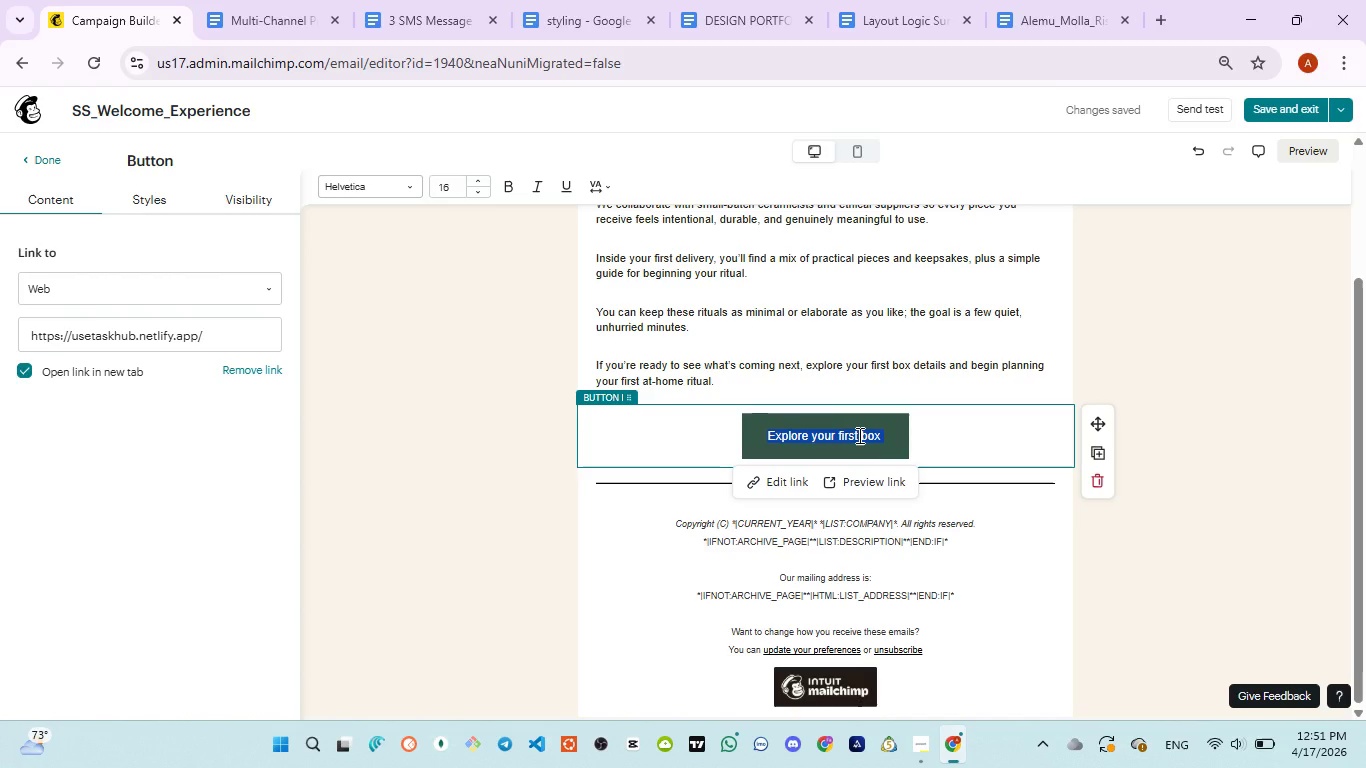 
key(Control+V)
 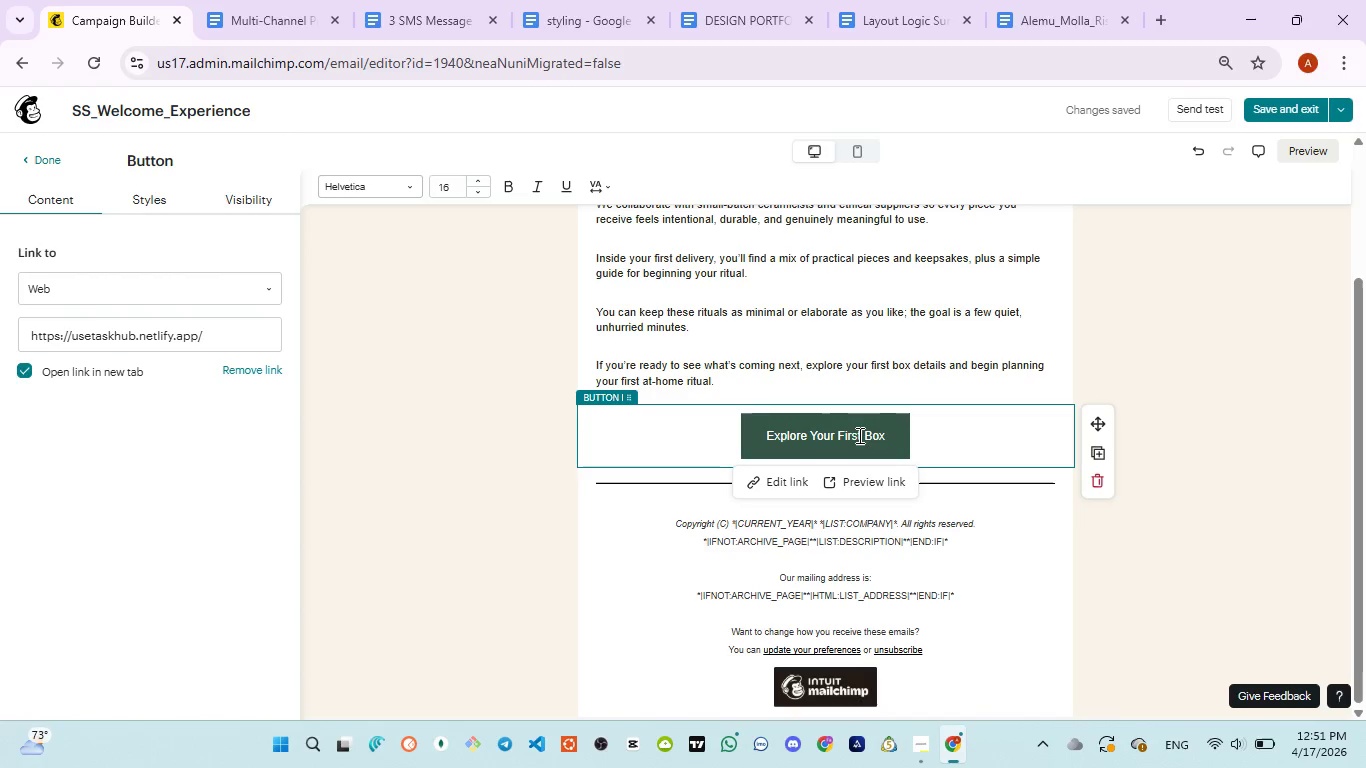 
wait(7.84)
 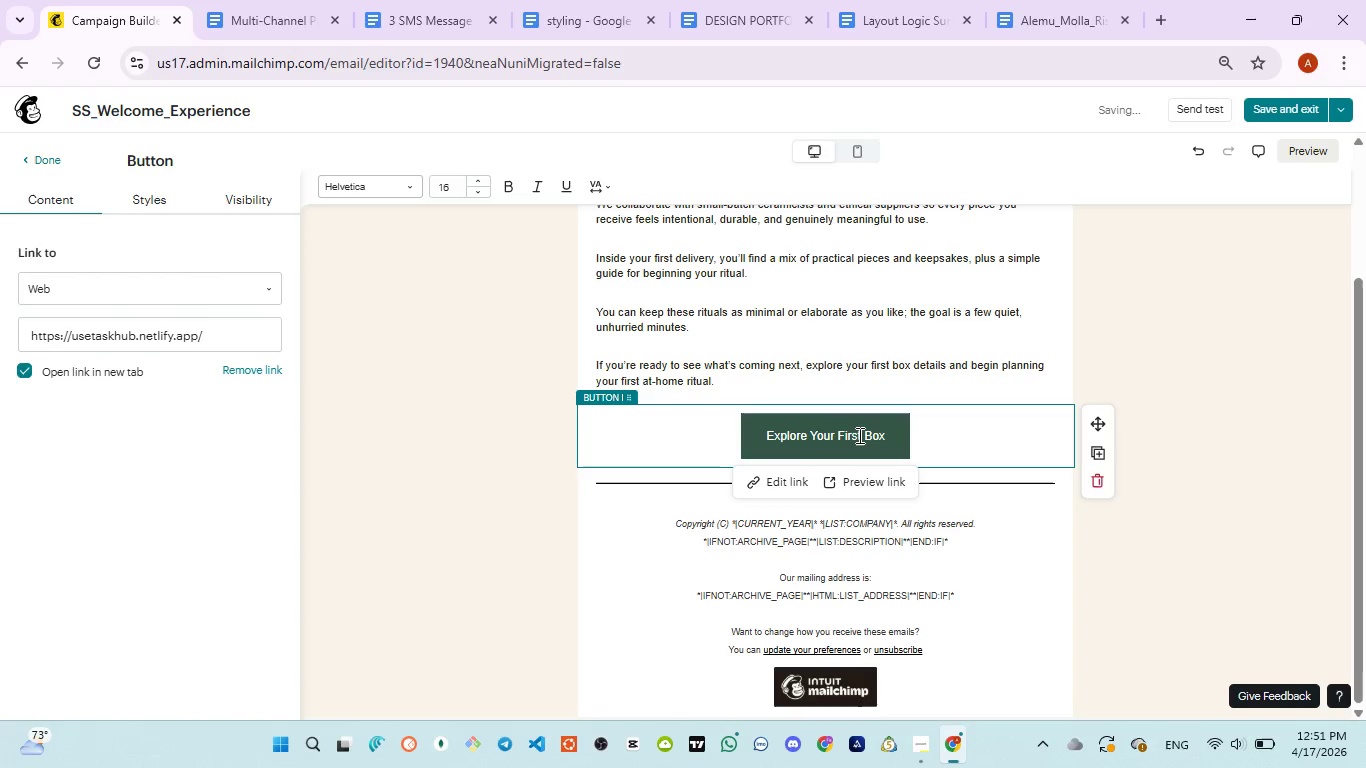 
left_click([892, 433])
 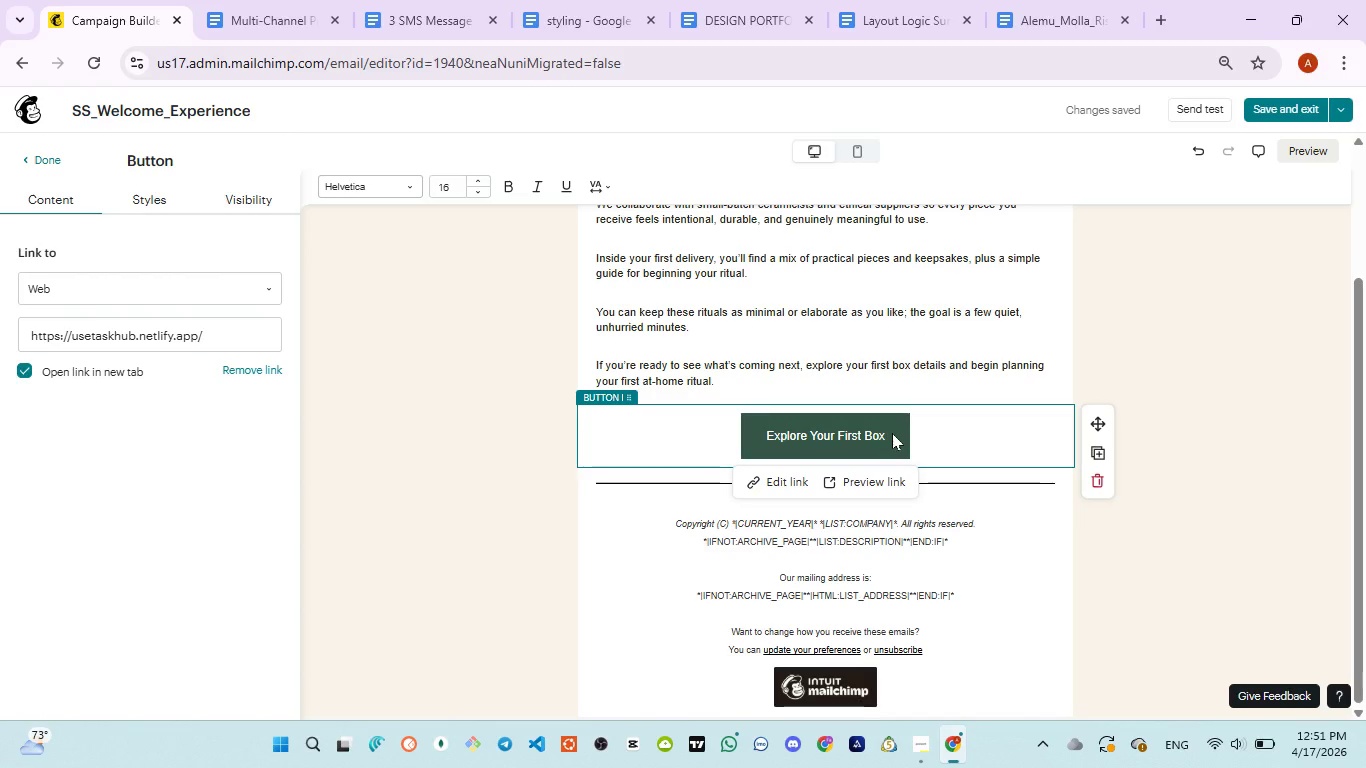 
left_click([892, 433])
 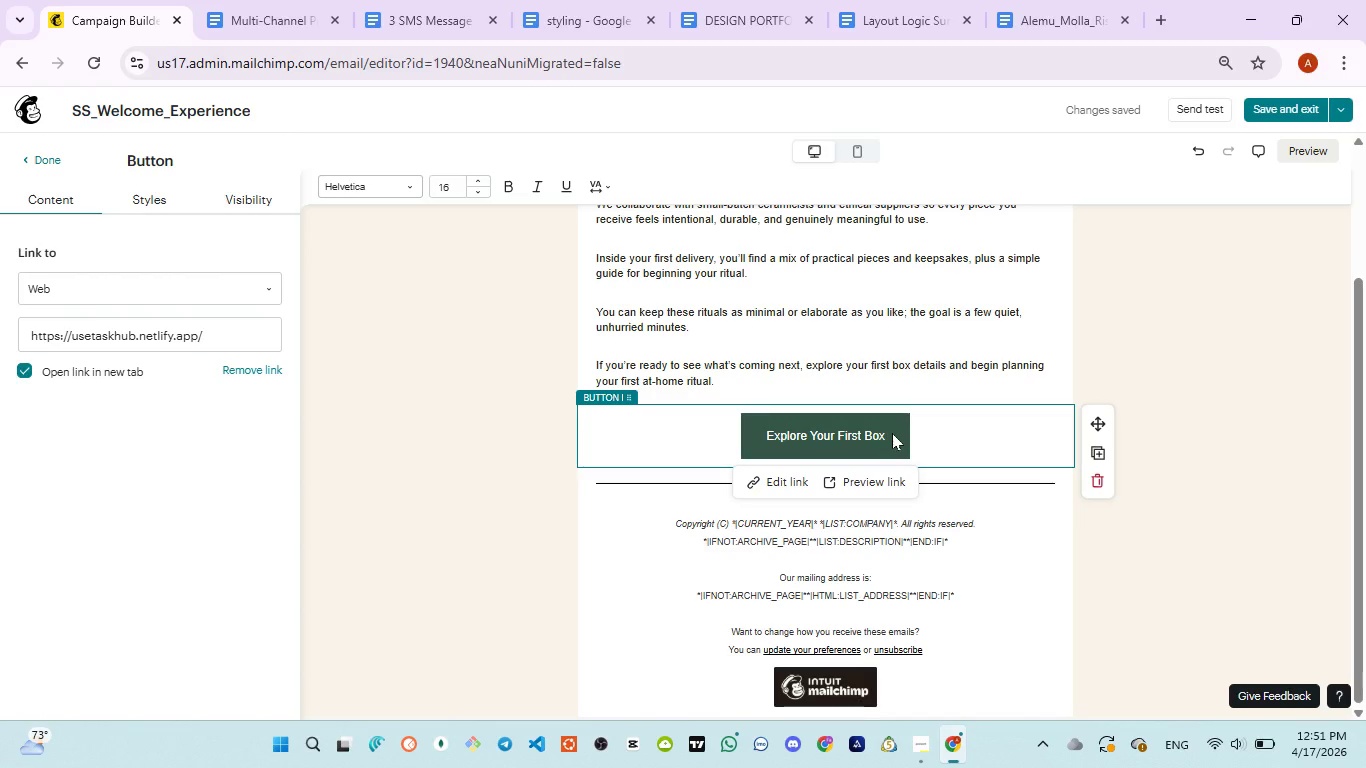 
left_click([892, 433])
 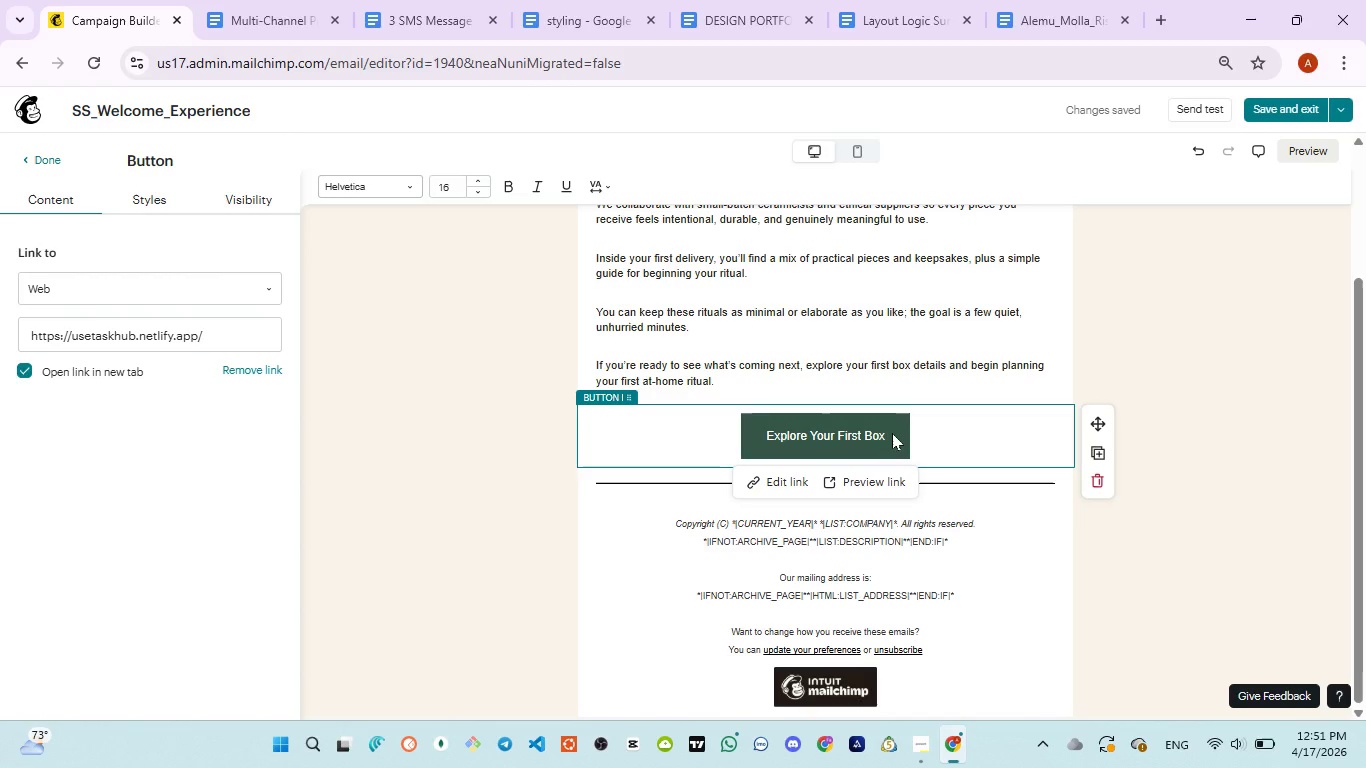 
left_click([892, 433])
 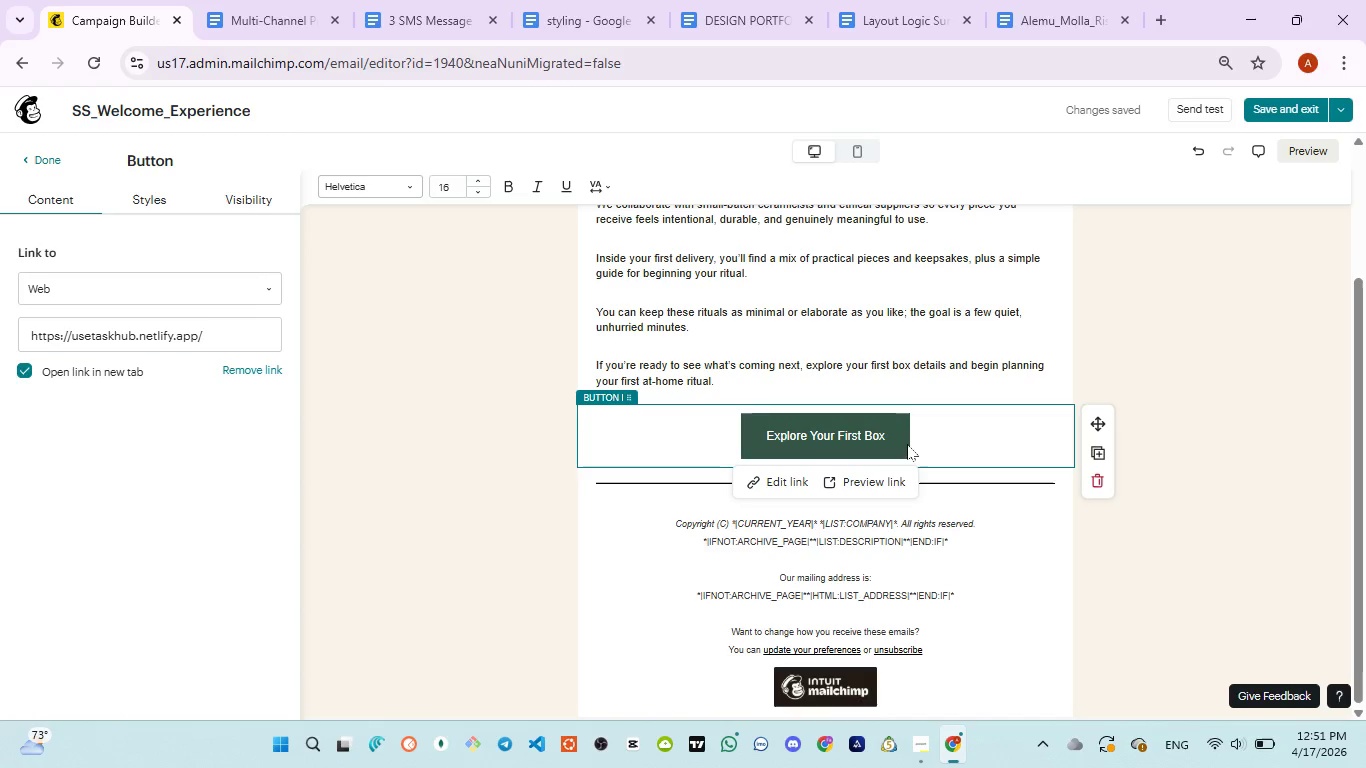 
left_click([892, 436])
 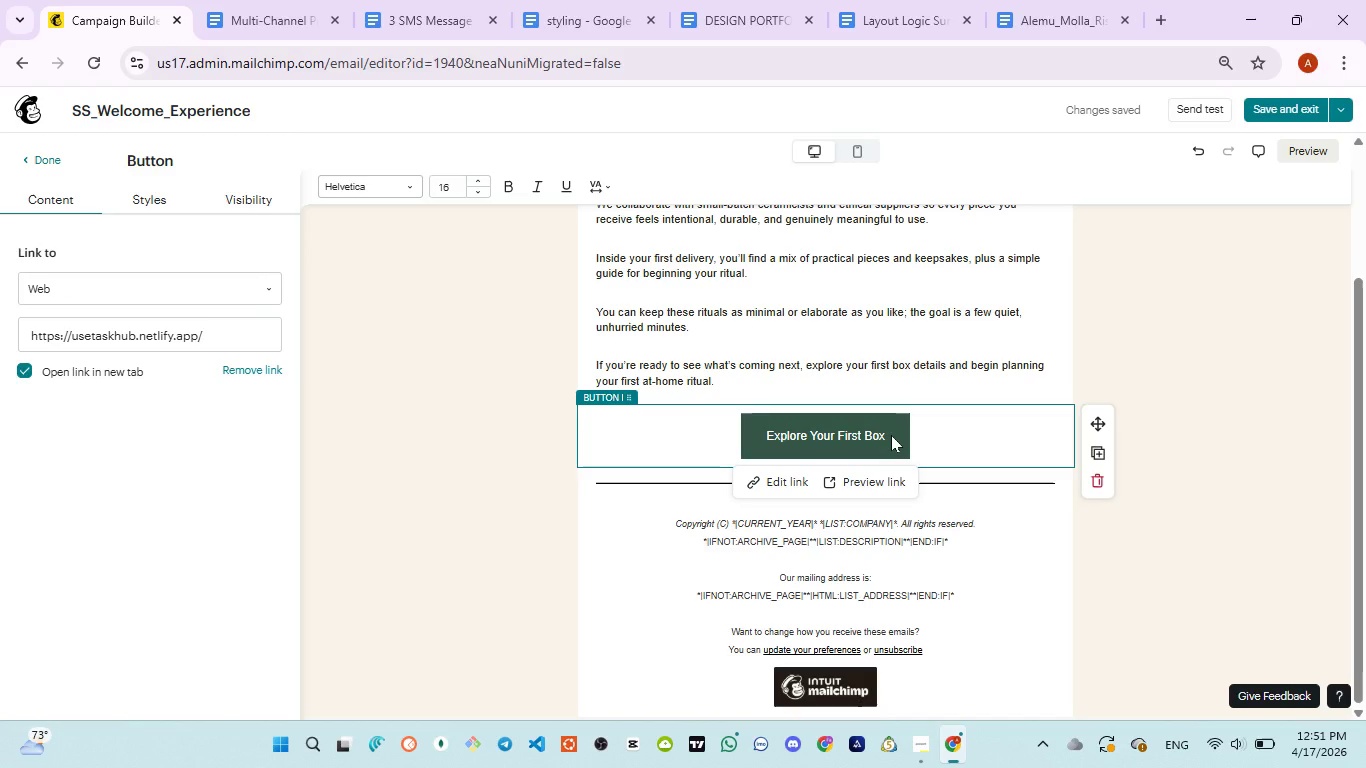 
left_click([891, 435])
 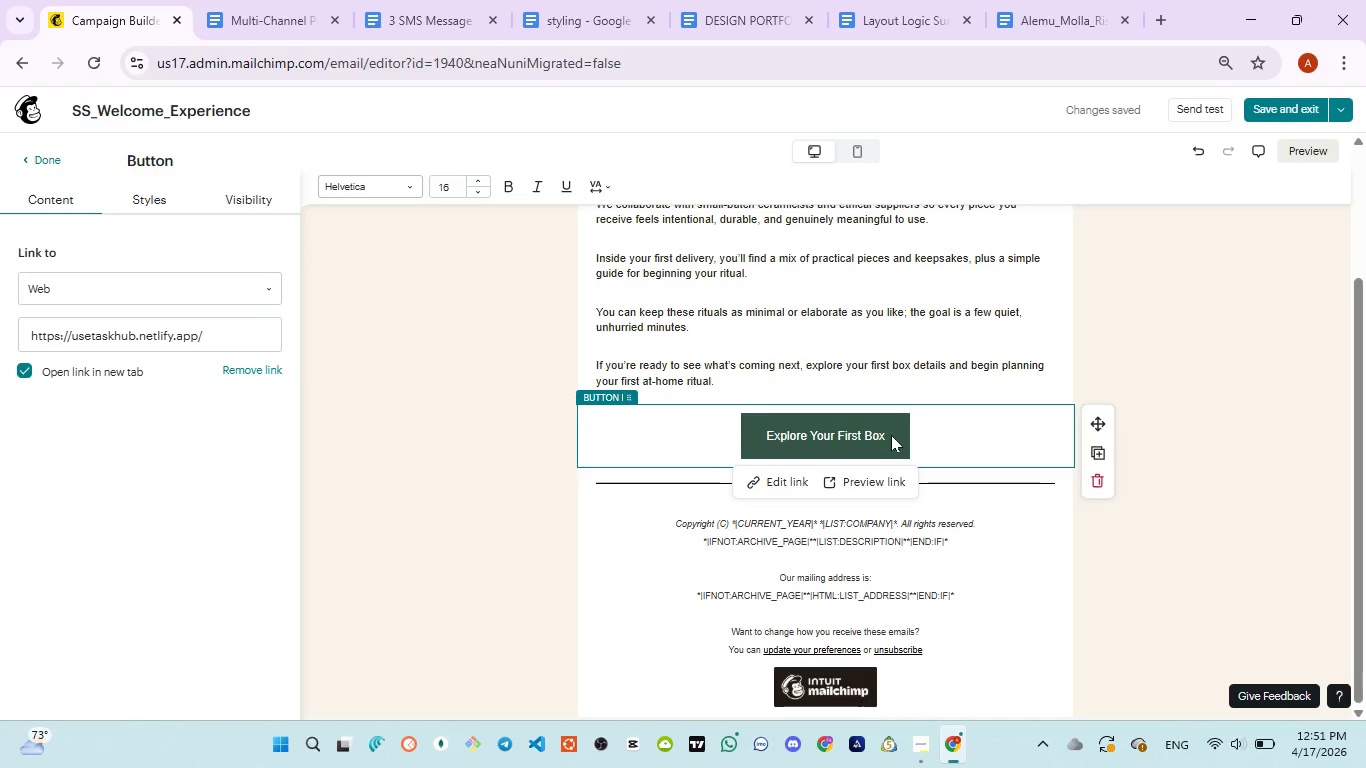 
wait(7.56)
 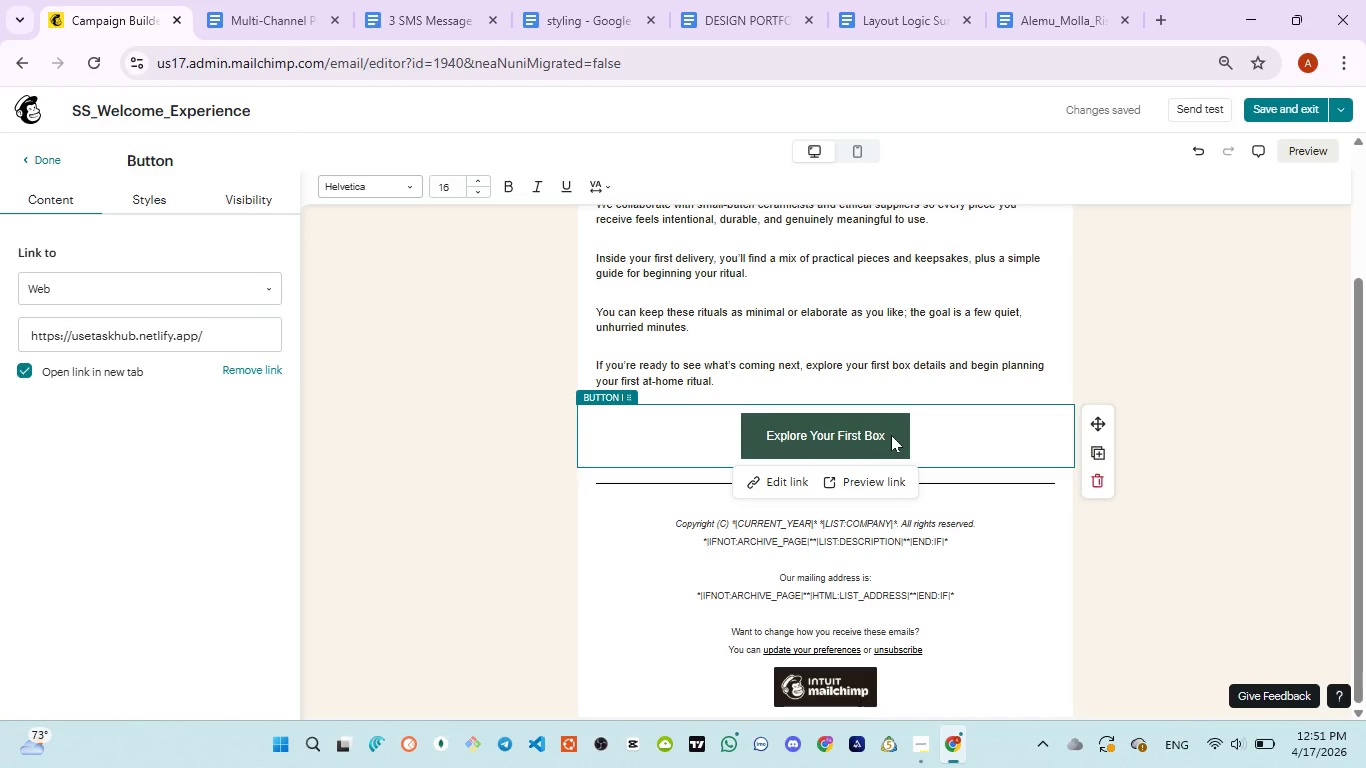 
left_click([954, 429])
 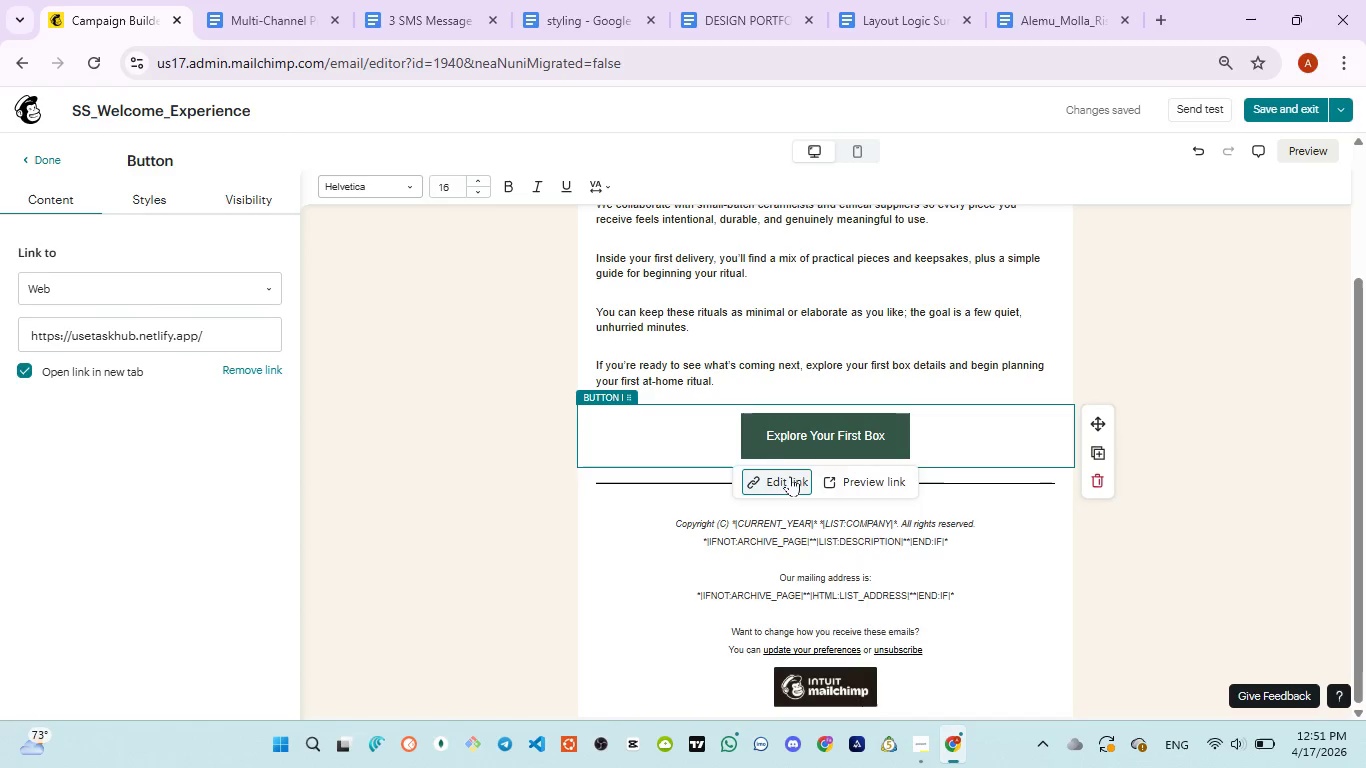 
left_click([790, 476])
 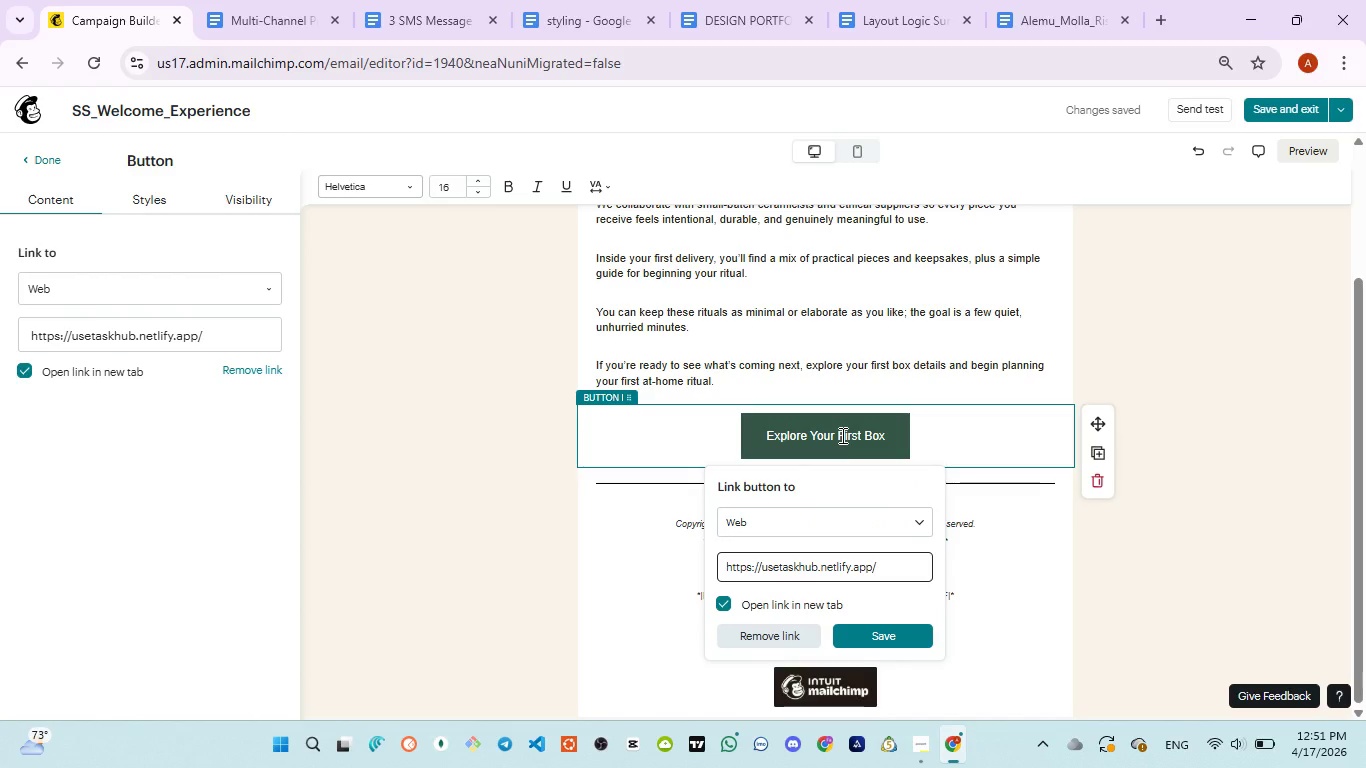 
scroll: coordinate [841, 435], scroll_direction: down, amount: 2.0
 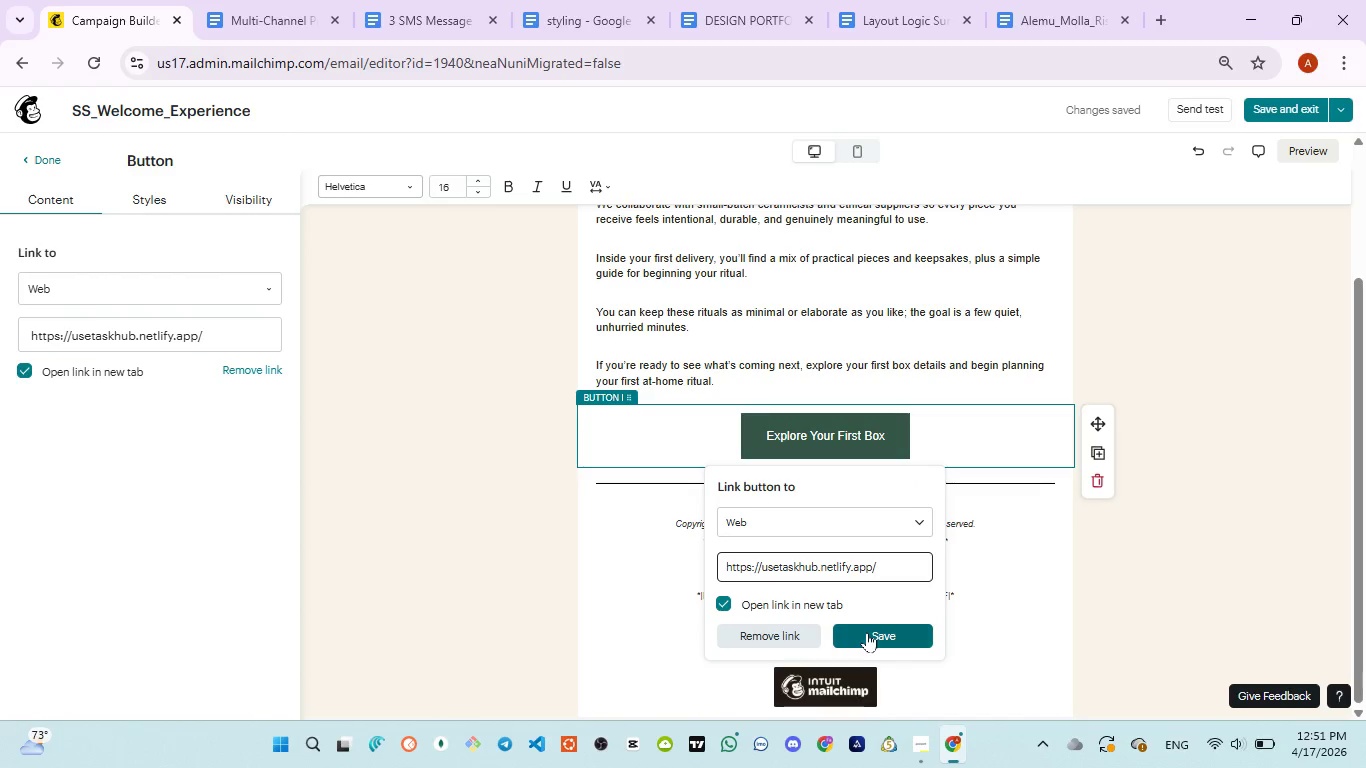 
left_click([867, 632])
 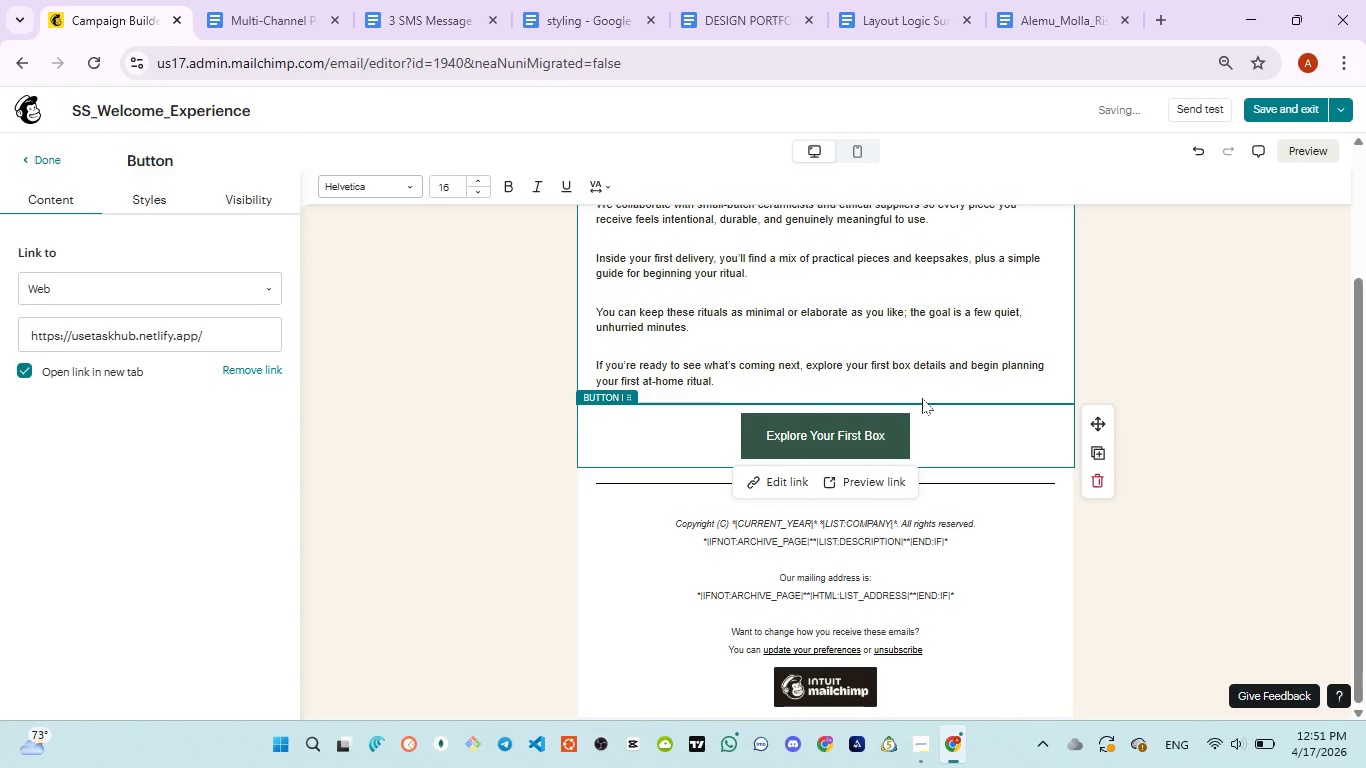 
wait(9.08)
 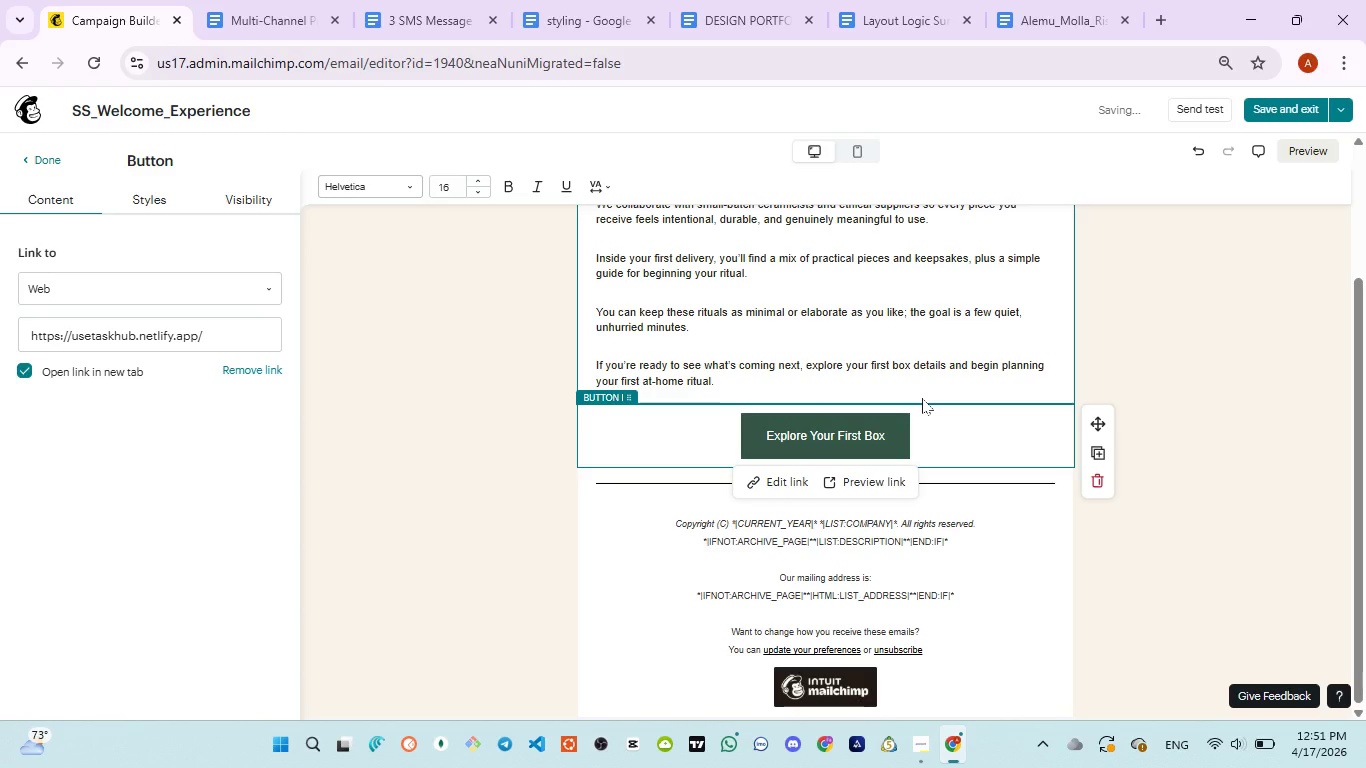 
scroll: coordinate [922, 394], scroll_direction: up, amount: 5.0
 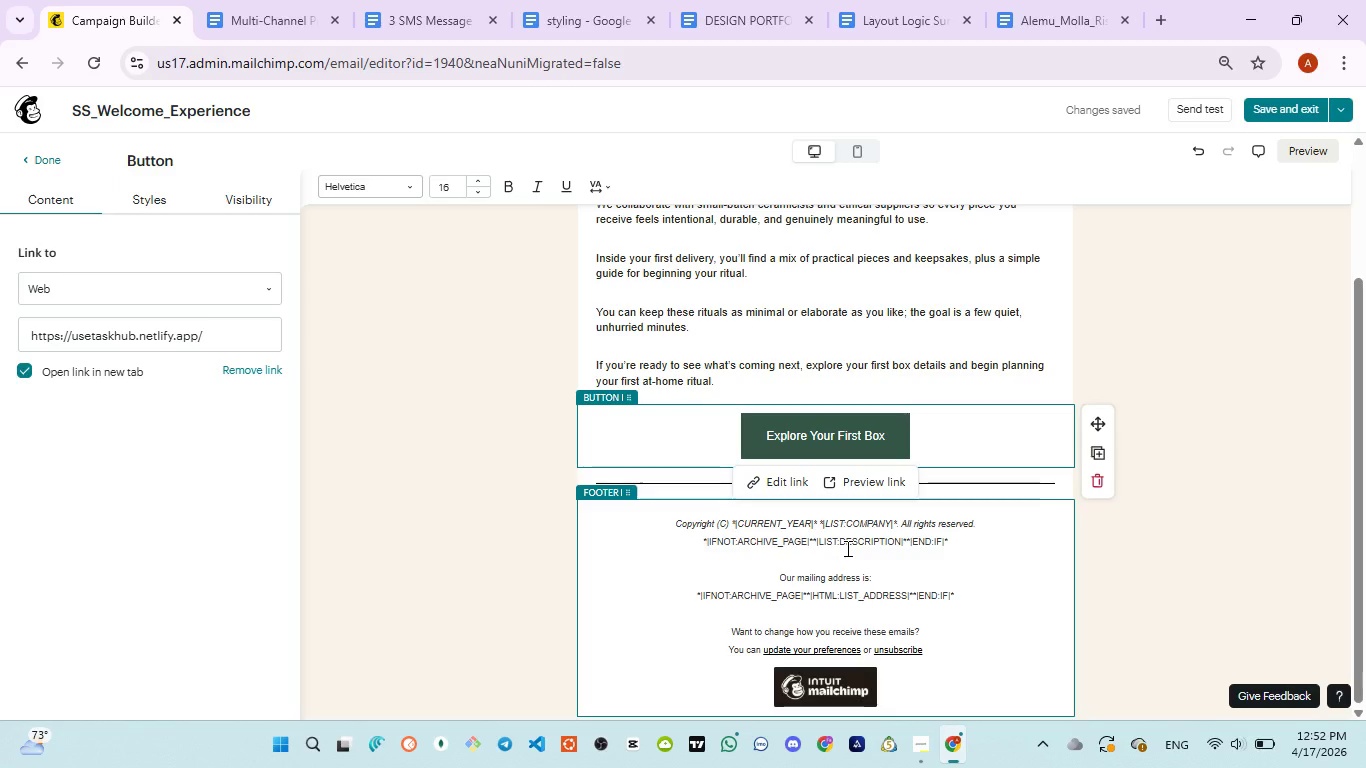 
left_click([846, 548])
 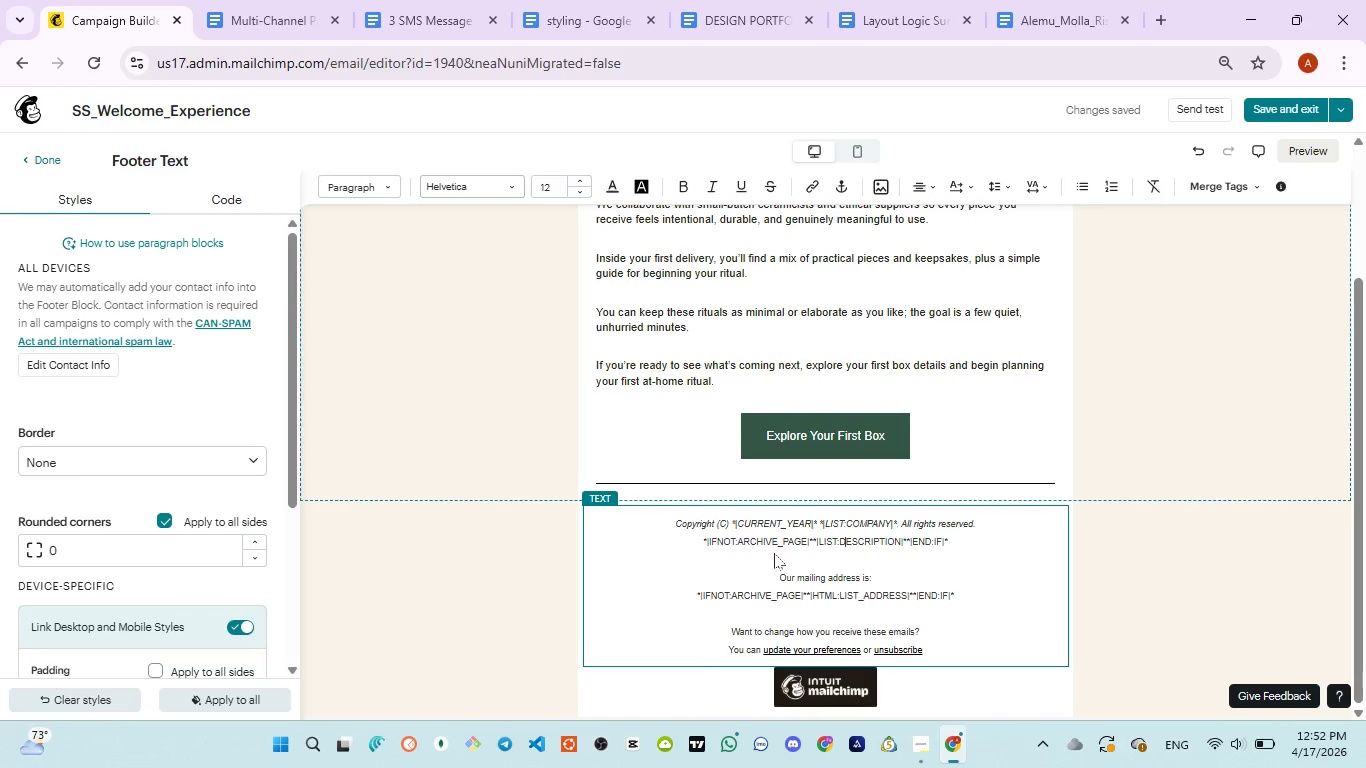 
left_click([781, 556])
 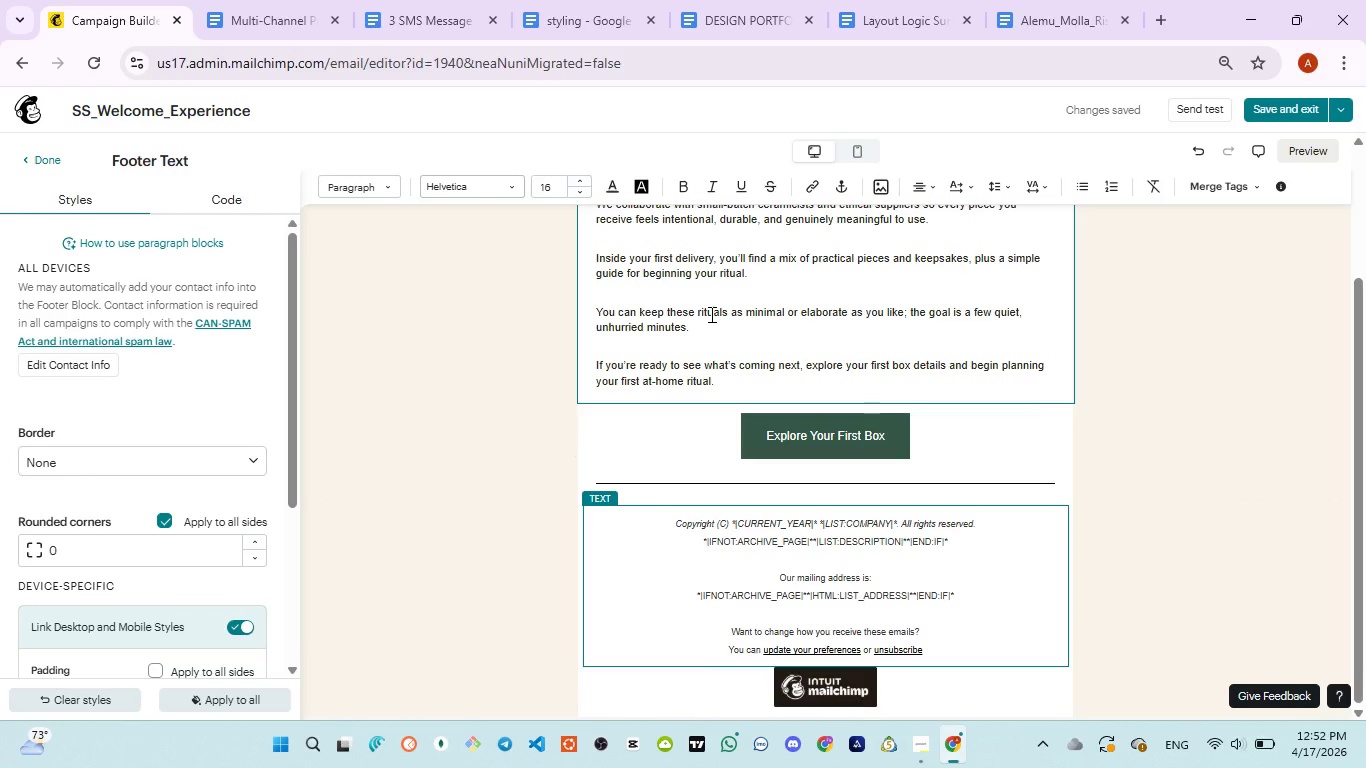 
left_click([710, 312])
 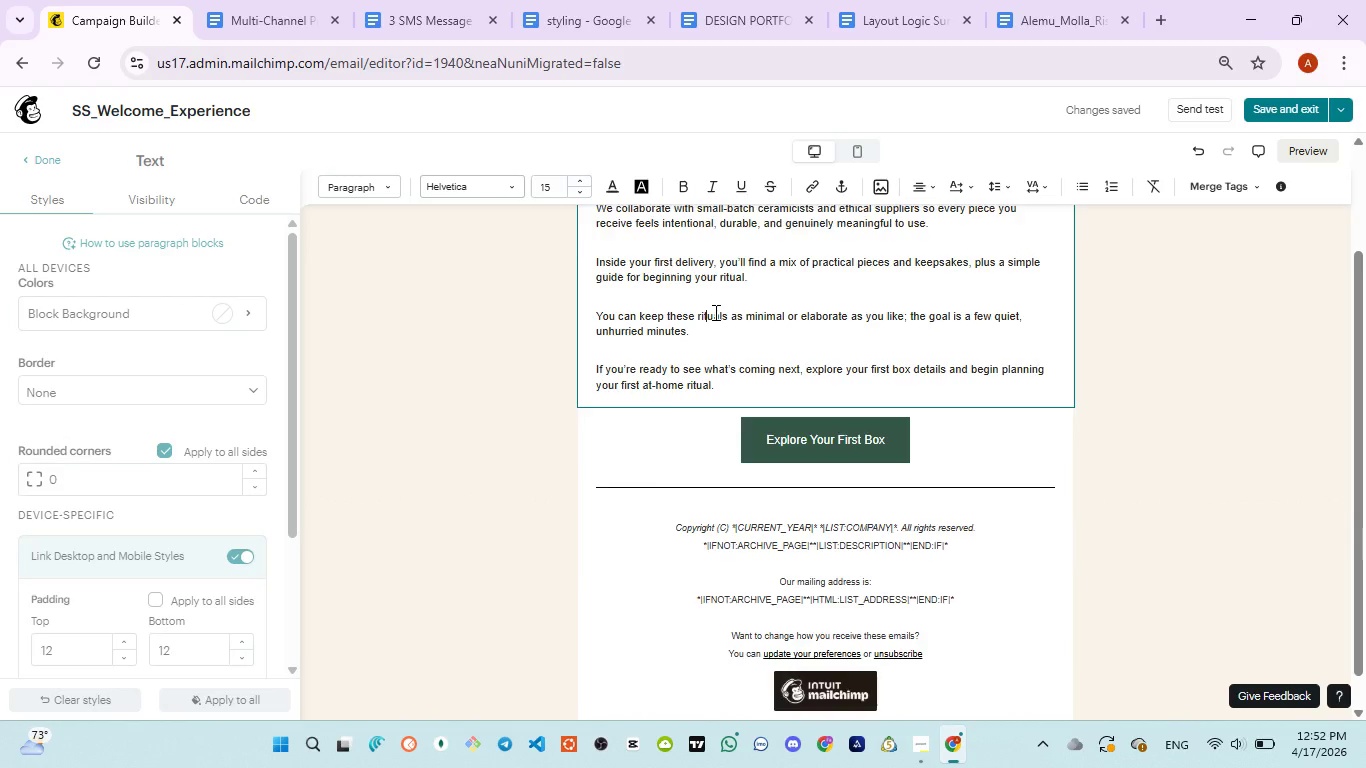 
scroll: coordinate [714, 312], scroll_direction: up, amount: 10.0
 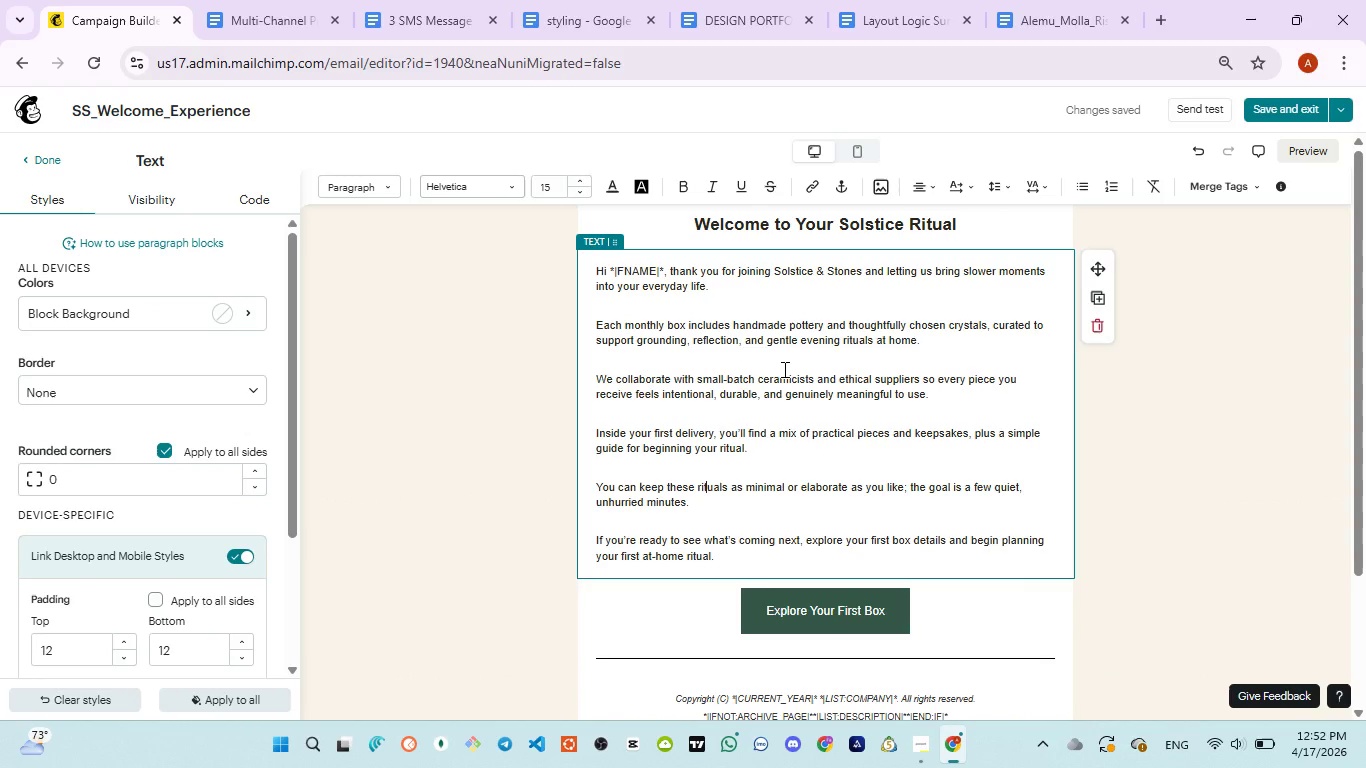 
left_click([783, 369])
 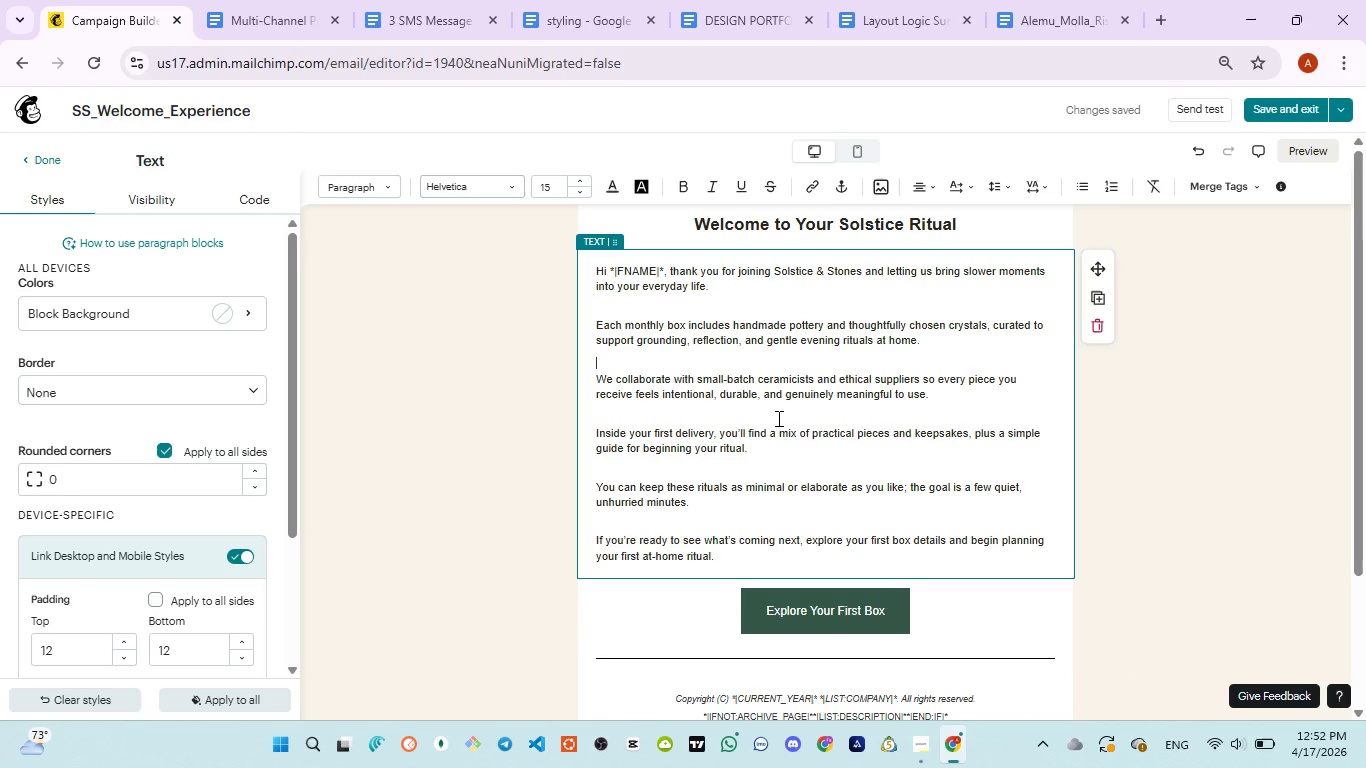 
key(Control+A)
 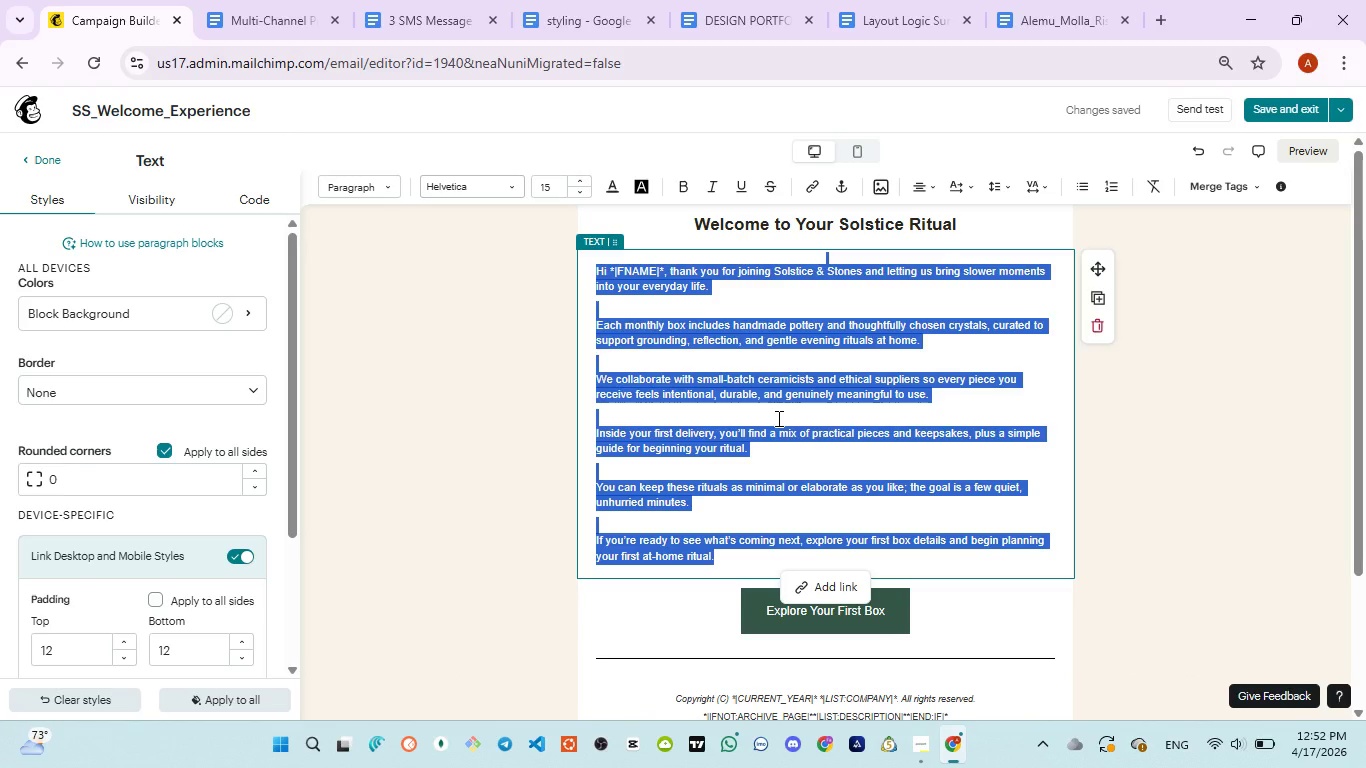 
key(Control+C)
 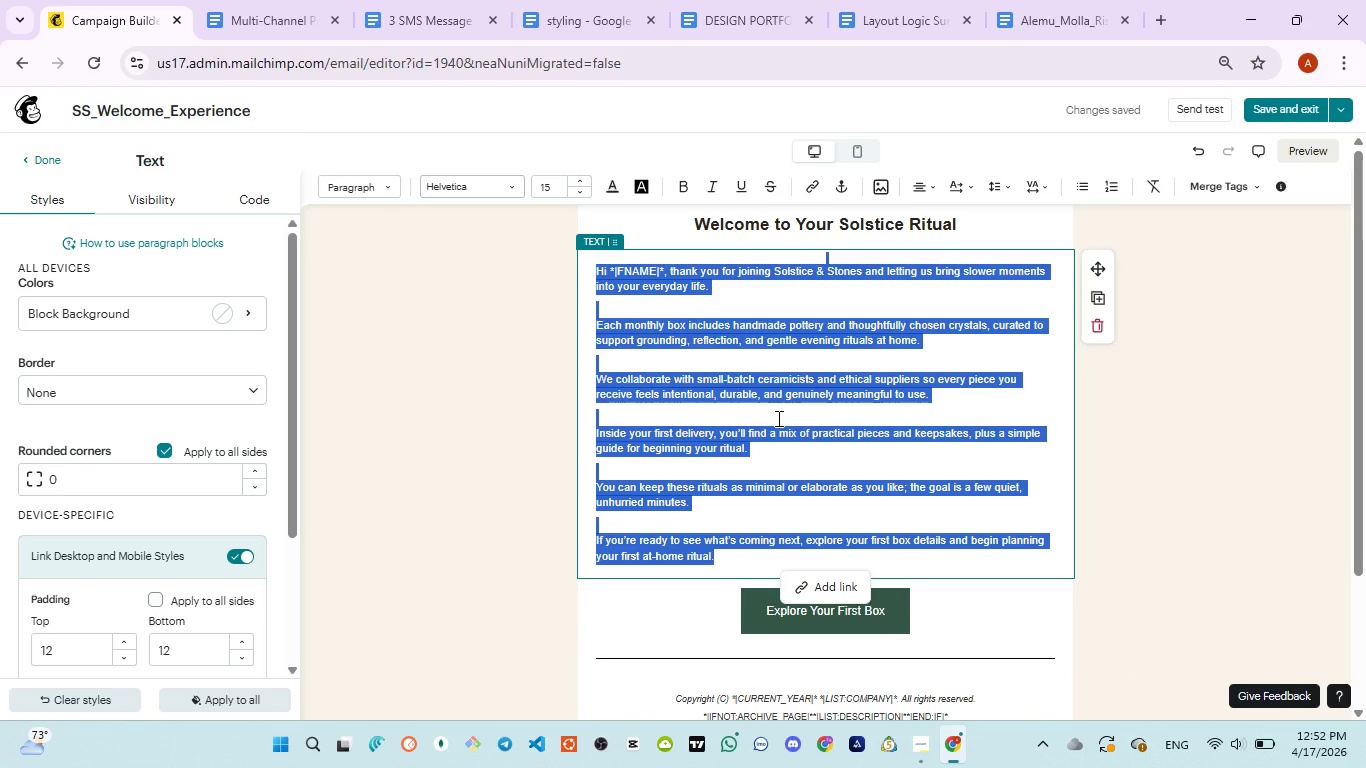 
scroll: coordinate [777, 418], scroll_direction: up, amount: 1.0
 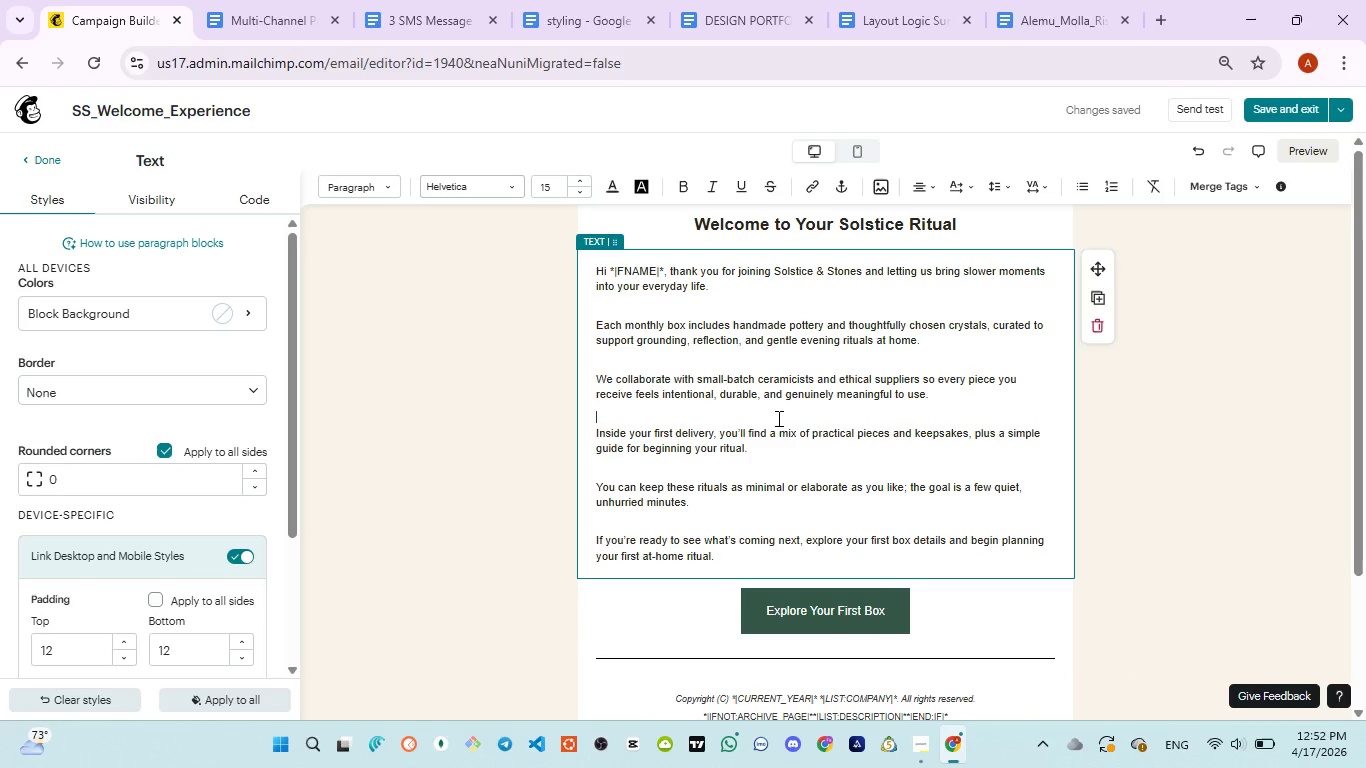 
left_click([777, 418])
 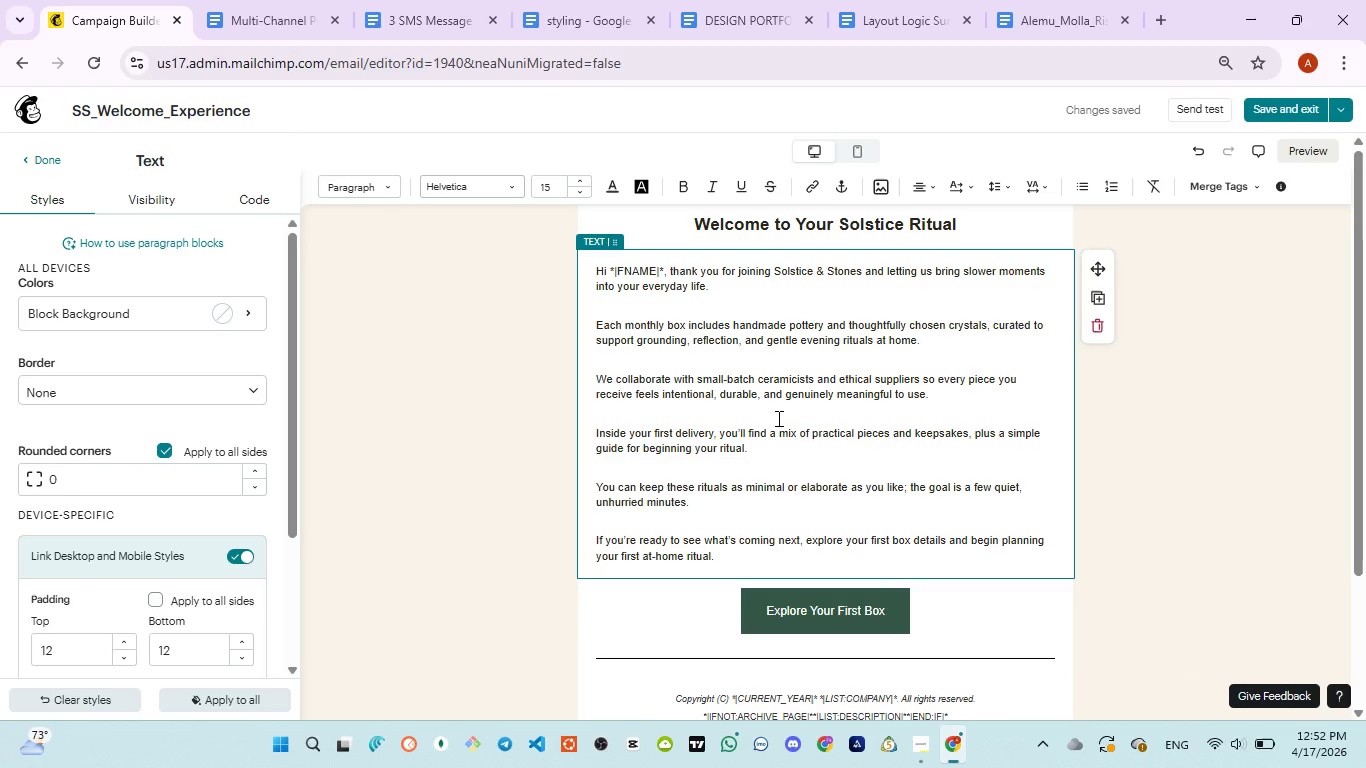 
scroll: coordinate [777, 418], scroll_direction: up, amount: 4.0
 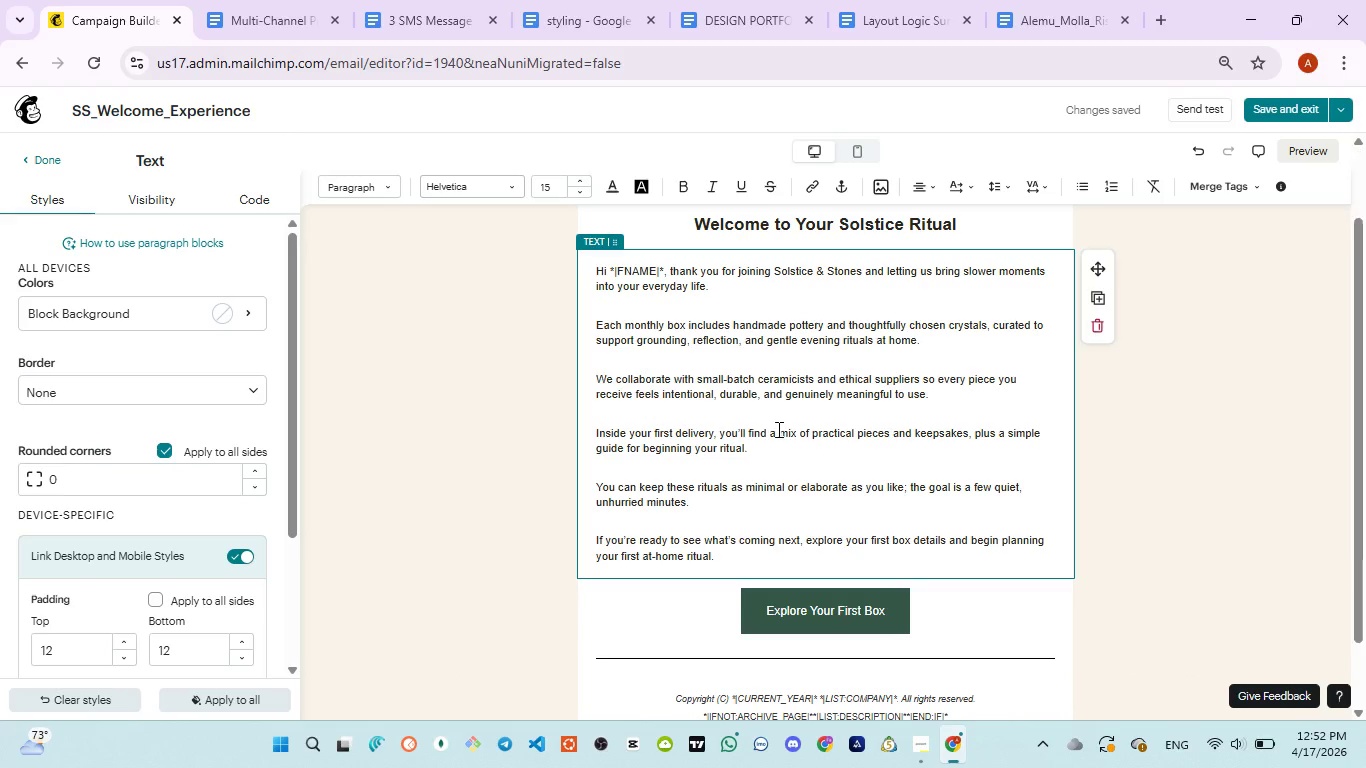 
scroll: coordinate [777, 439], scroll_direction: down, amount: 5.0
 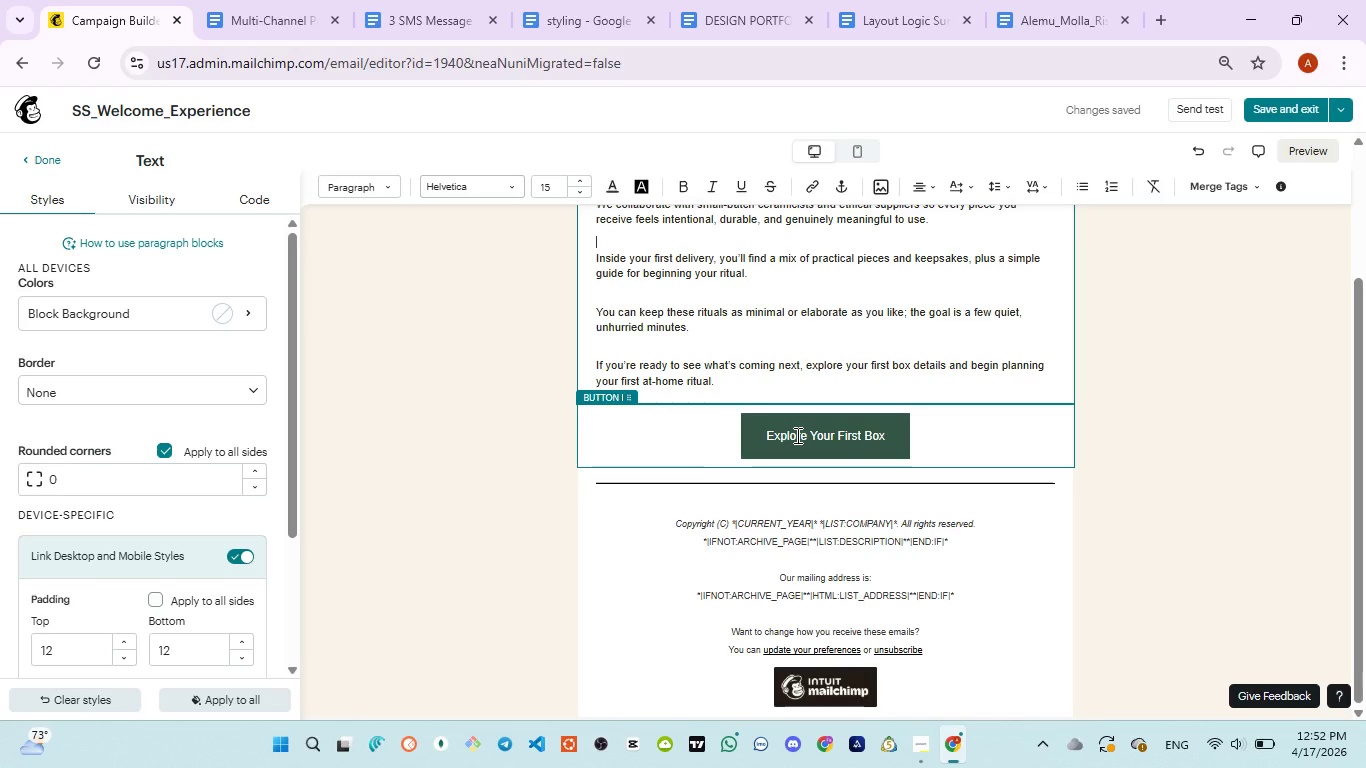 
wait(5.29)
 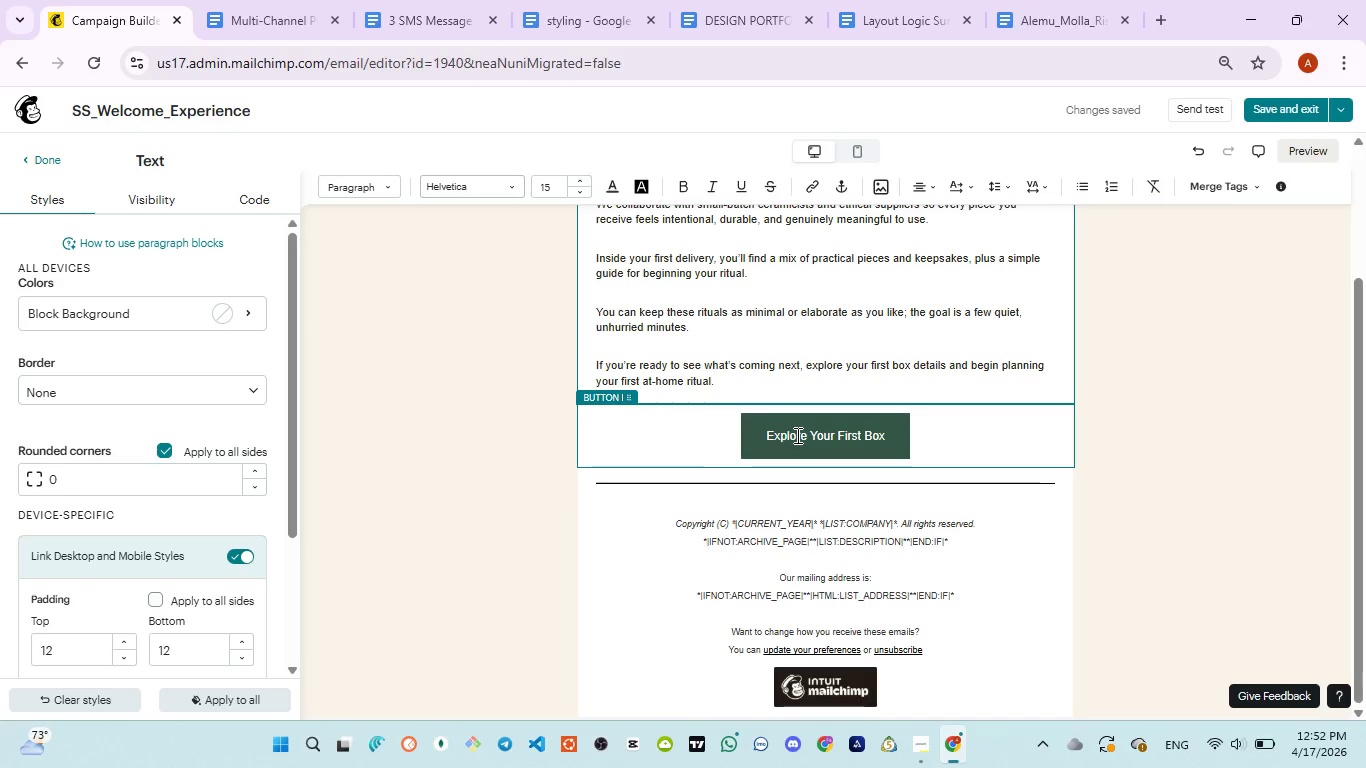 
left_click([926, 366])
 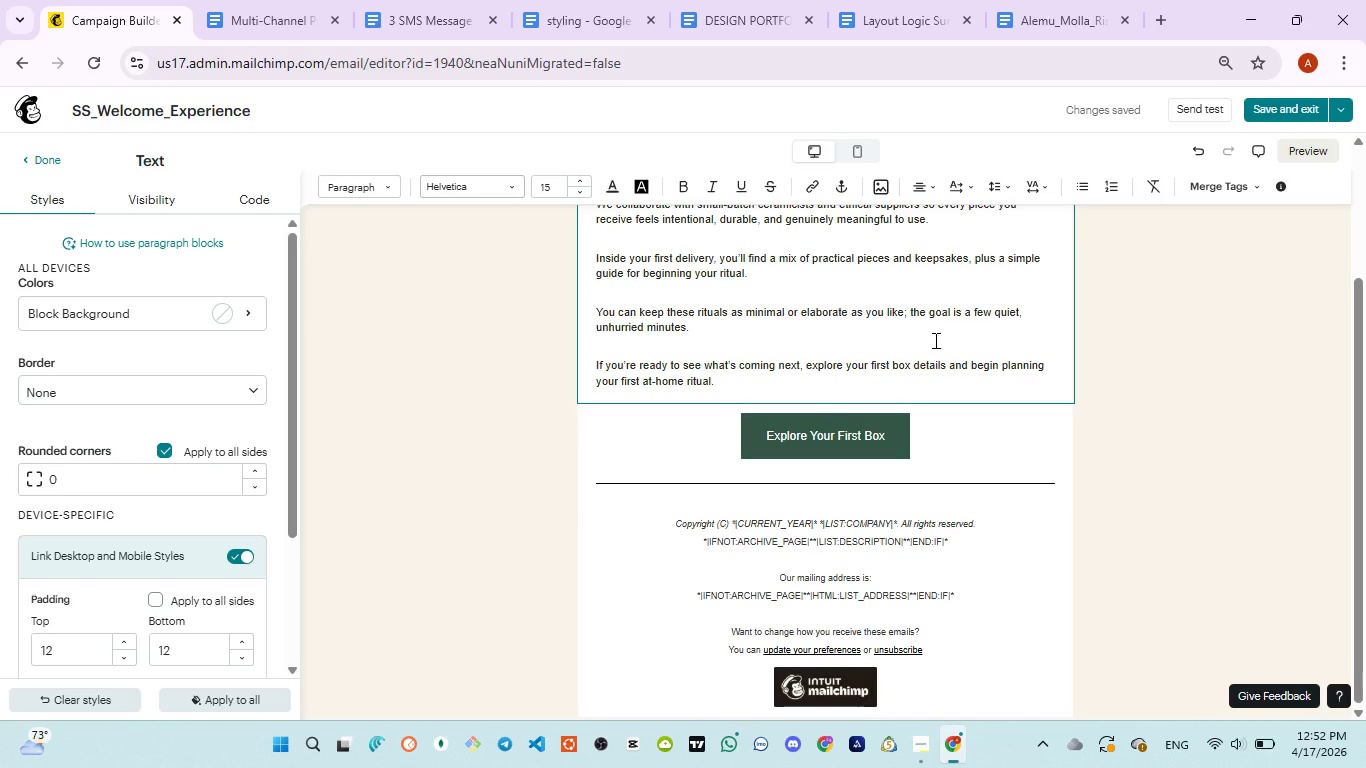 
scroll: coordinate [934, 340], scroll_direction: down, amount: 2.0
 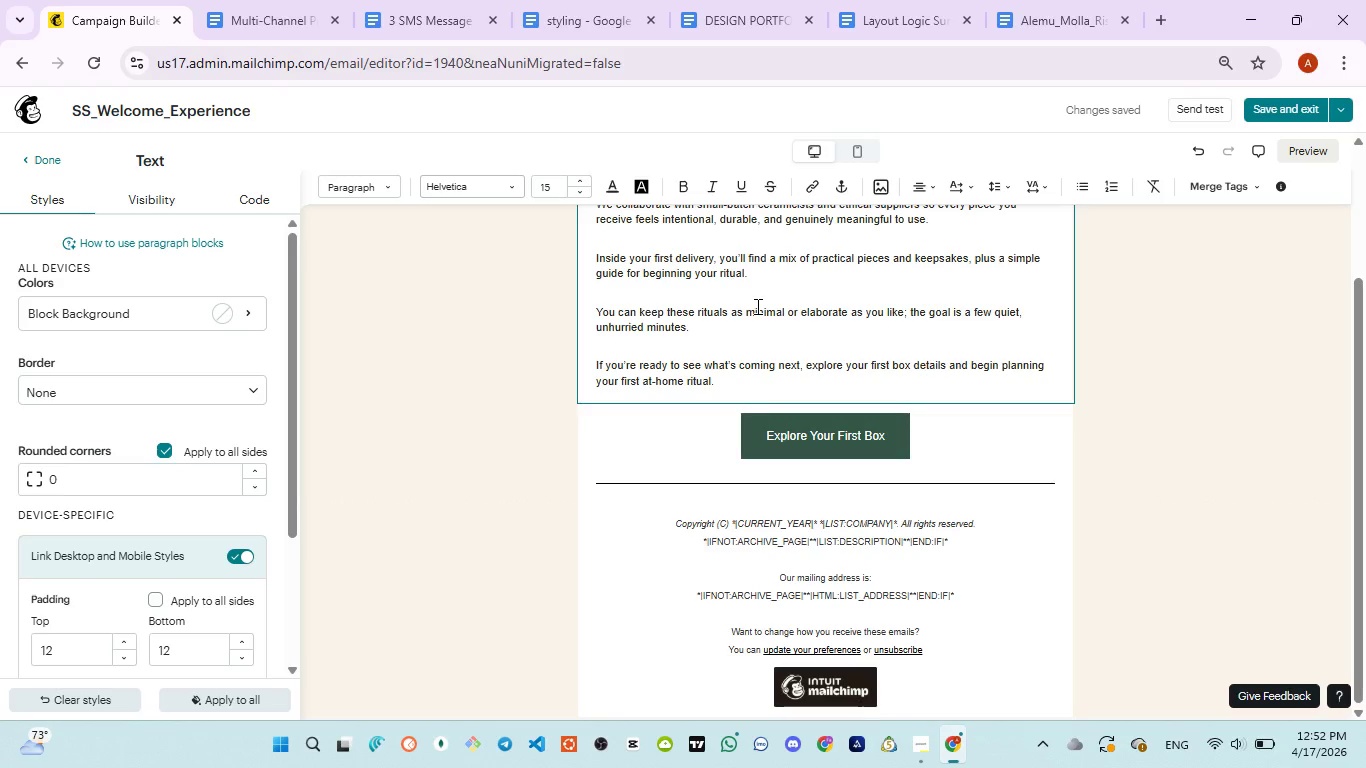 
wait(5.99)
 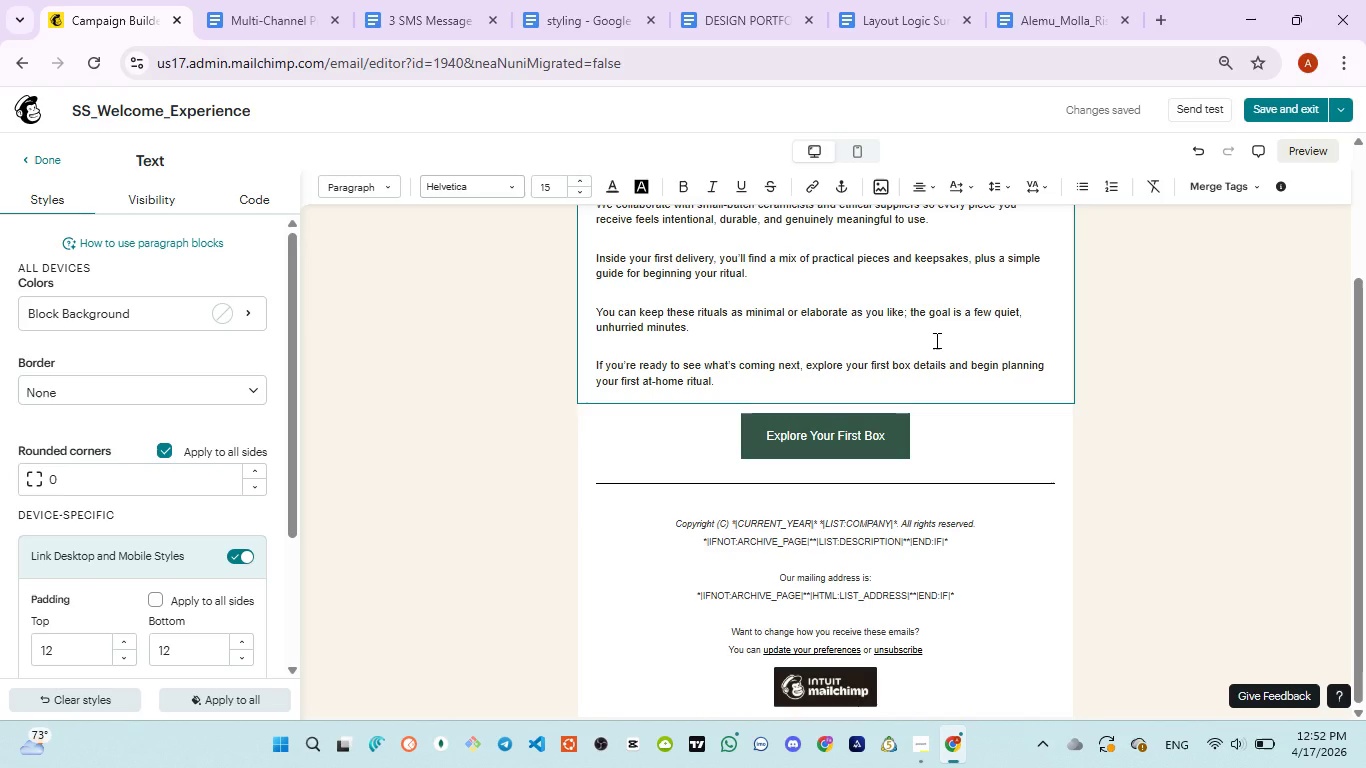 
scroll: coordinate [895, 343], scroll_direction: down, amount: 4.0
 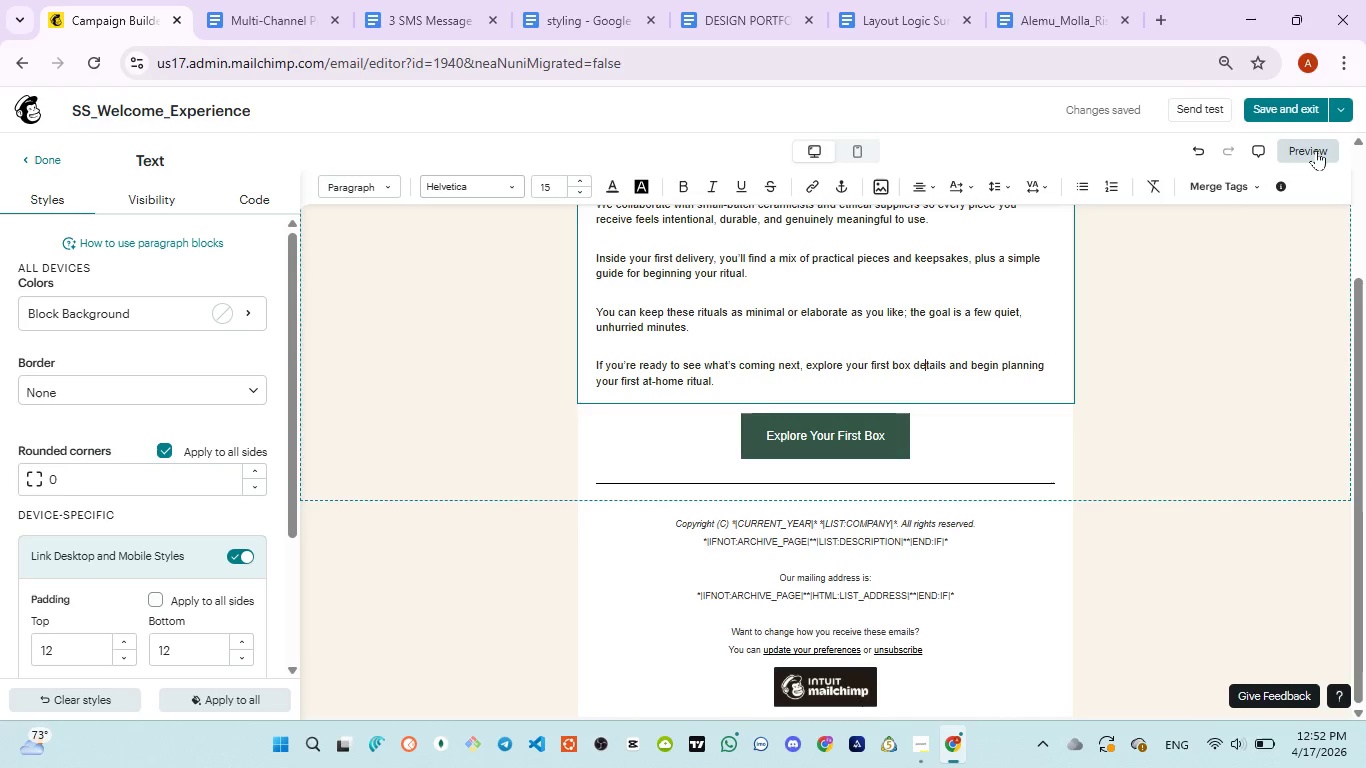 
left_click([1316, 150])
 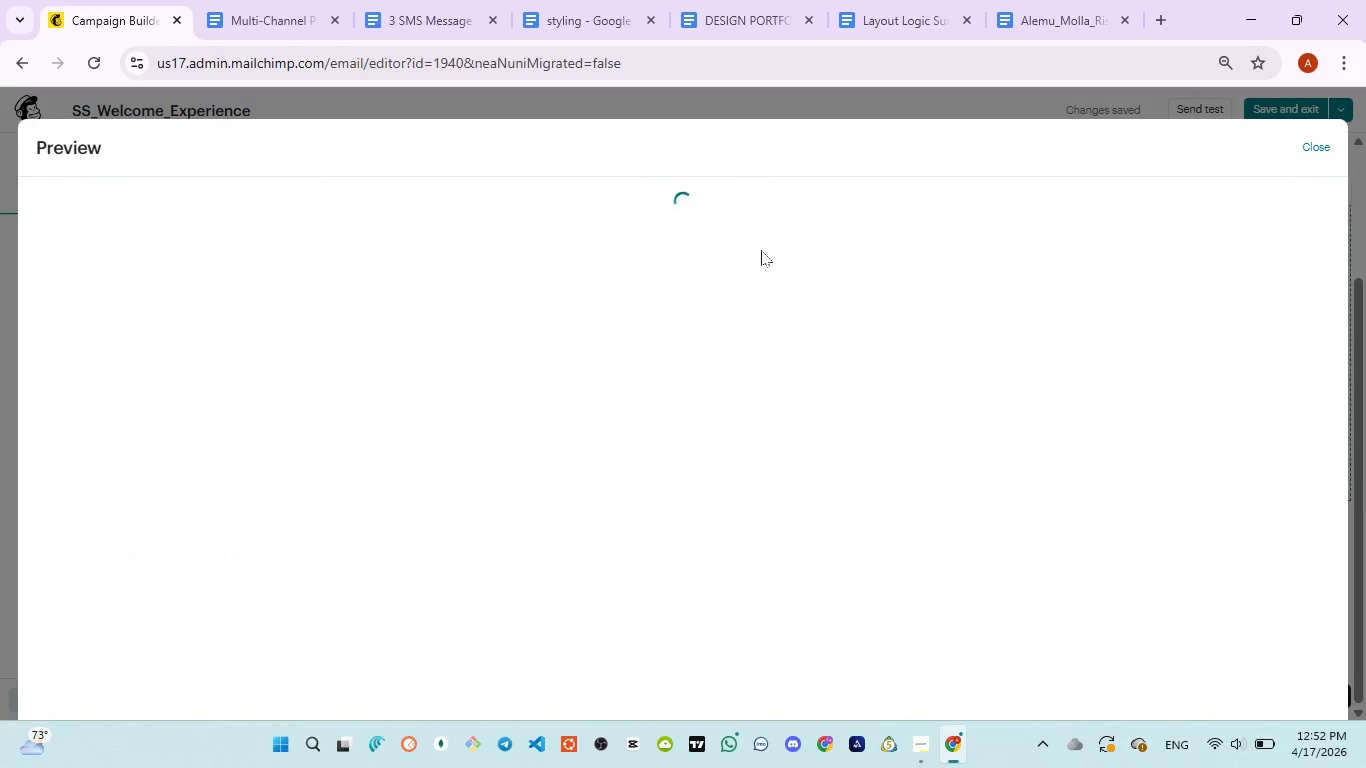 
mouse_move([701, 259])
 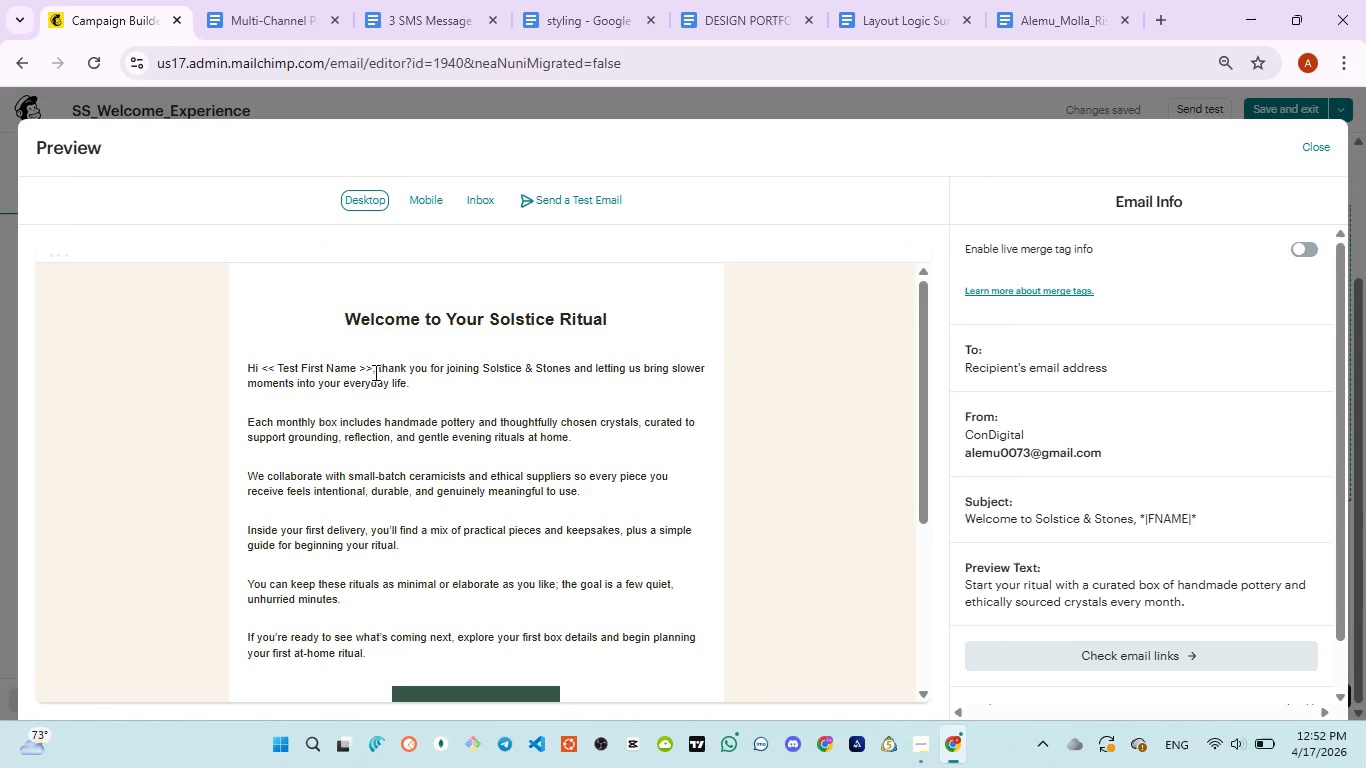 
left_click_drag(start_coordinate=[374, 372], to_coordinate=[246, 371])
 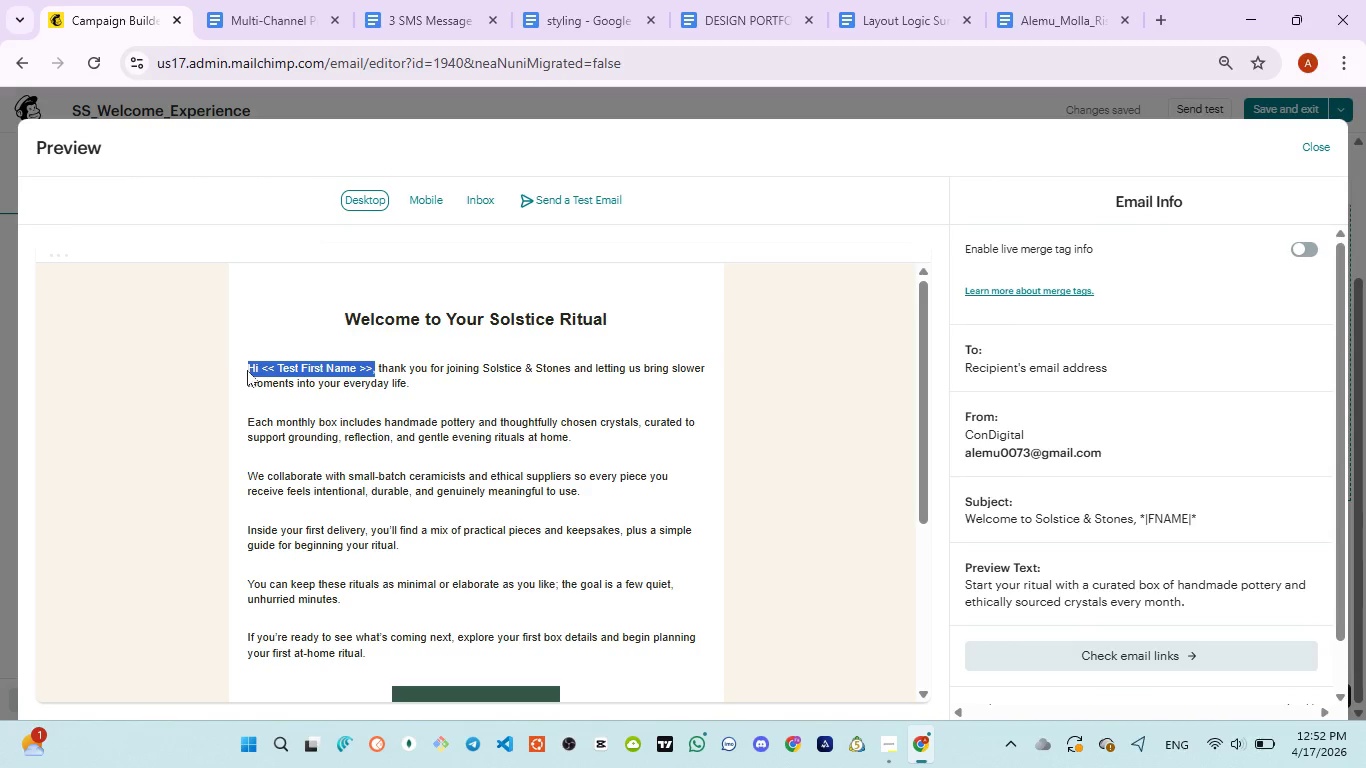 
left_click([309, 373])
 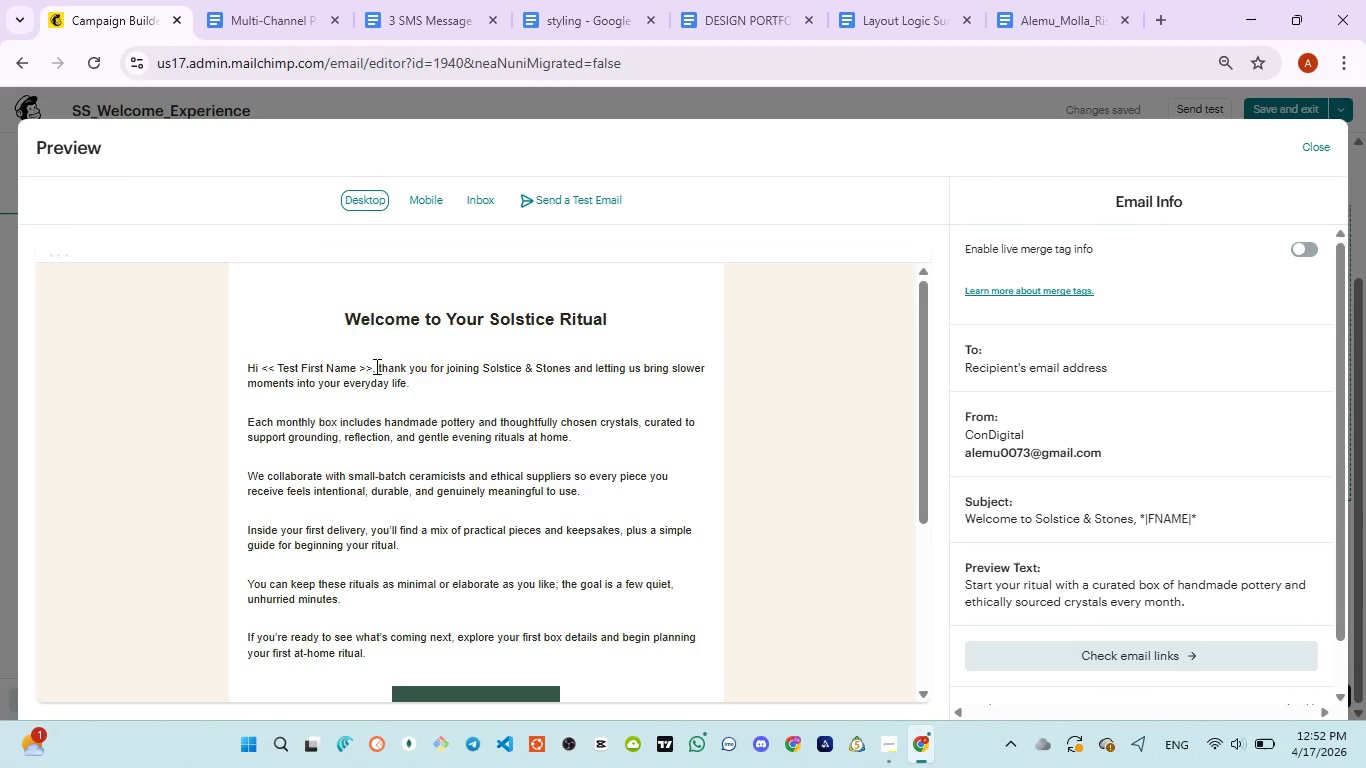 
left_click_drag(start_coordinate=[375, 366], to_coordinate=[237, 376])
 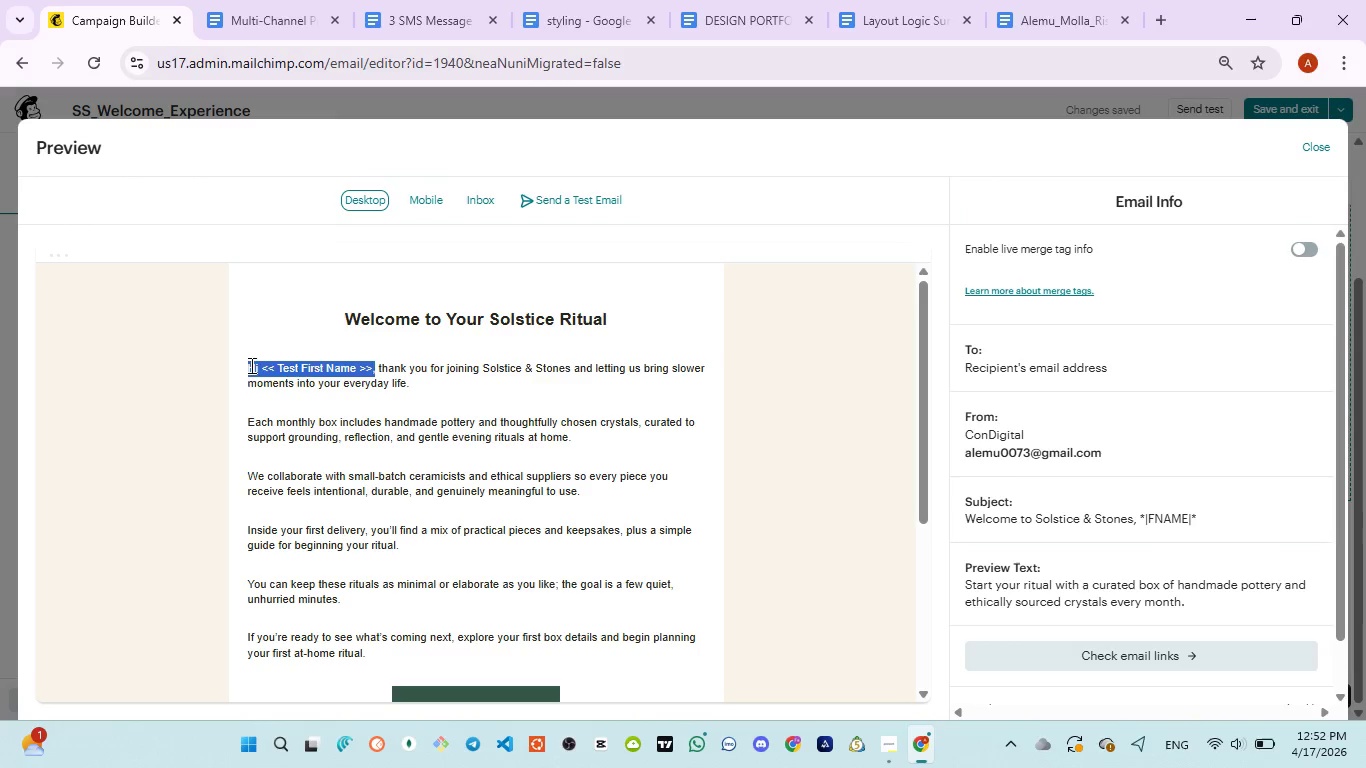 
left_click([250, 365])
 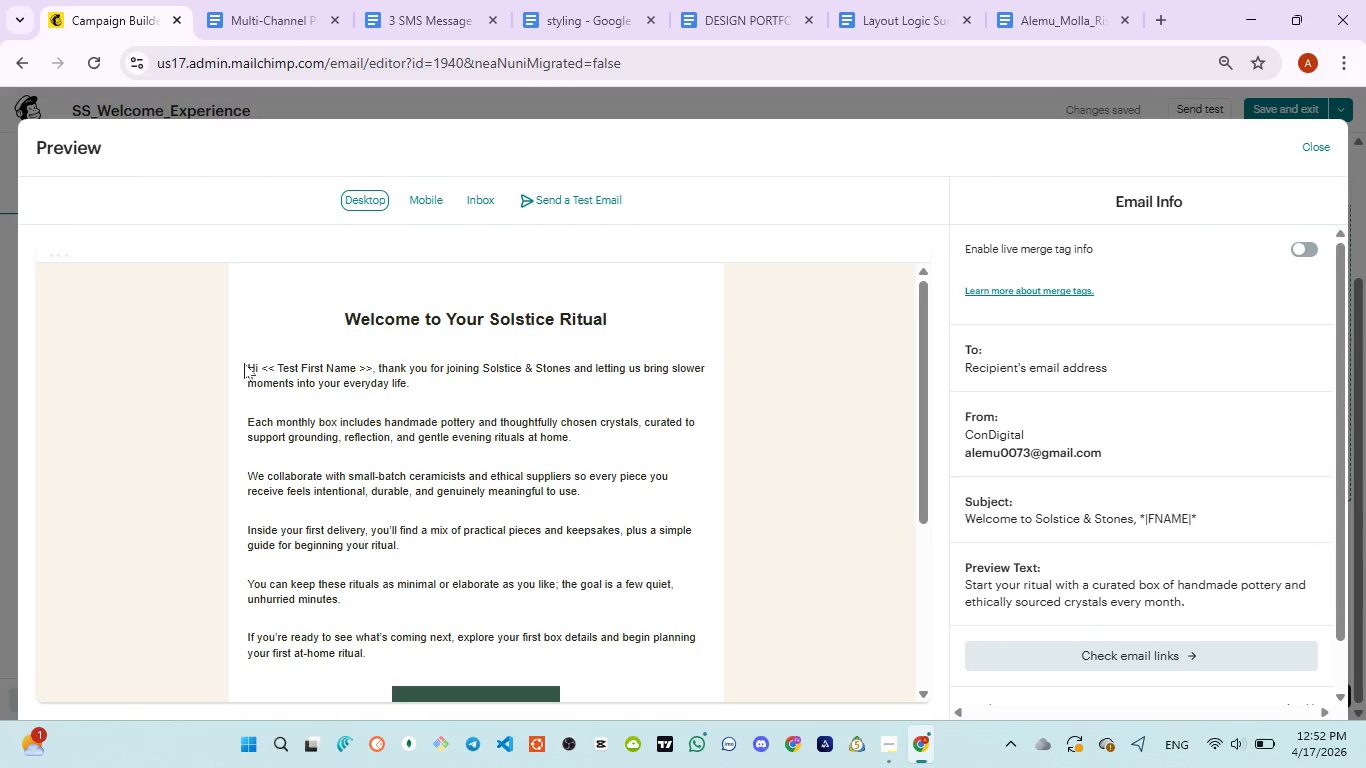 
left_click_drag(start_coordinate=[244, 363], to_coordinate=[376, 372])
 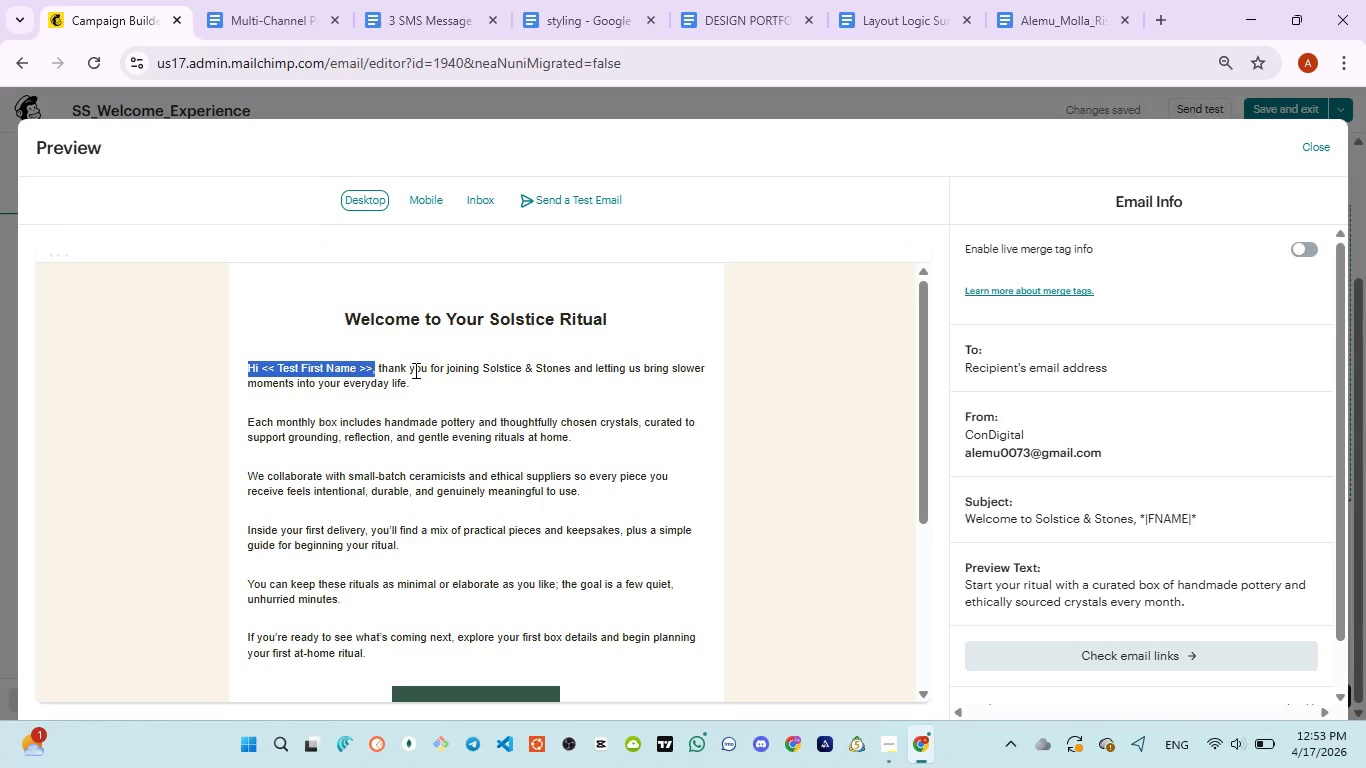 
left_click([391, 378])
 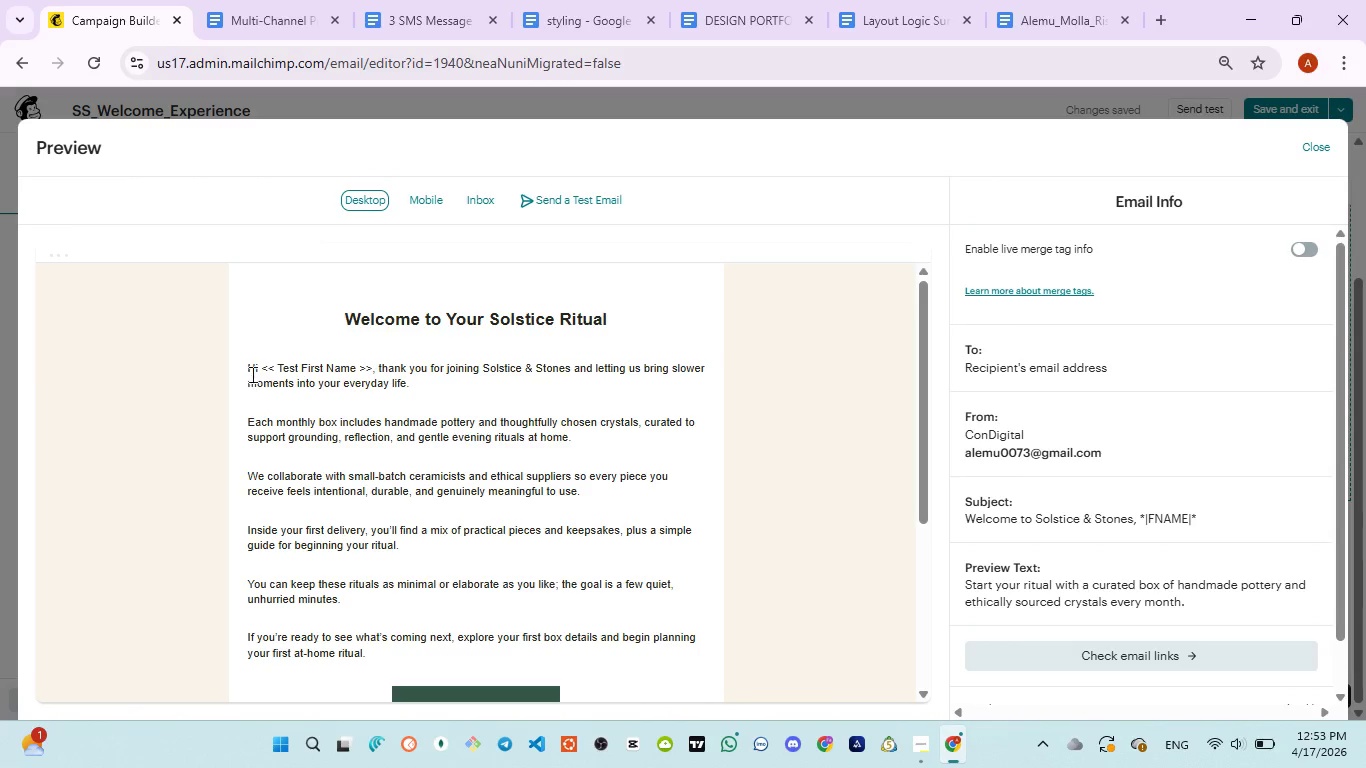 
left_click_drag(start_coordinate=[248, 365], to_coordinate=[439, 386])
 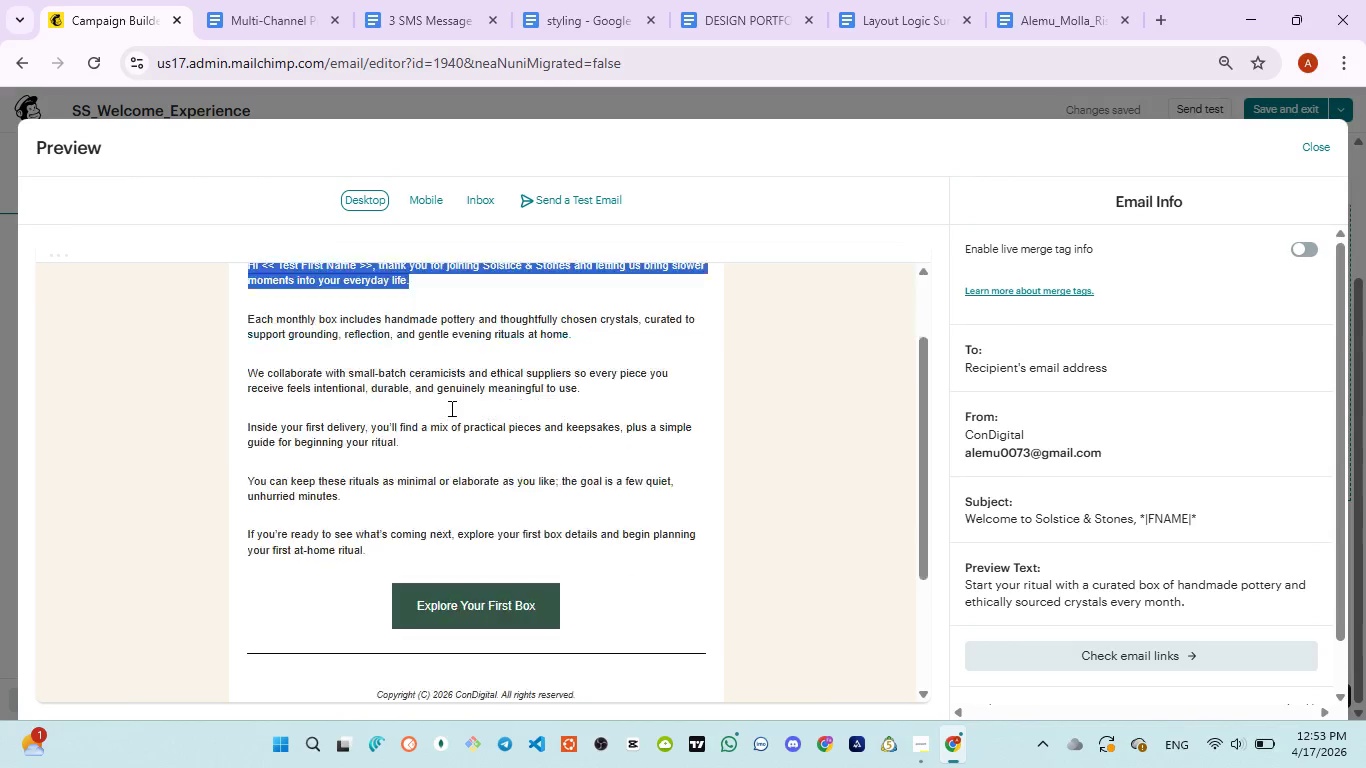 
scroll: coordinate [450, 408], scroll_direction: down, amount: 2.0
 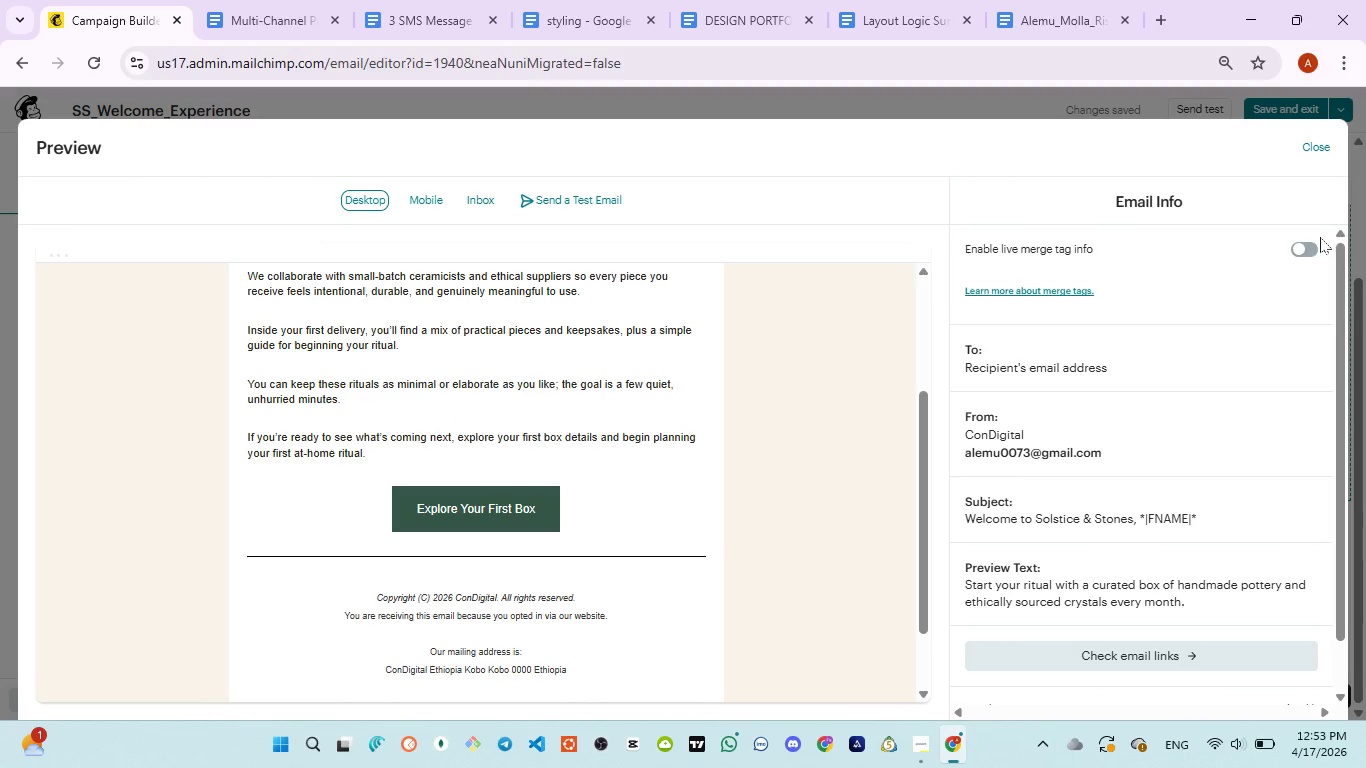 
left_click([1302, 251])
 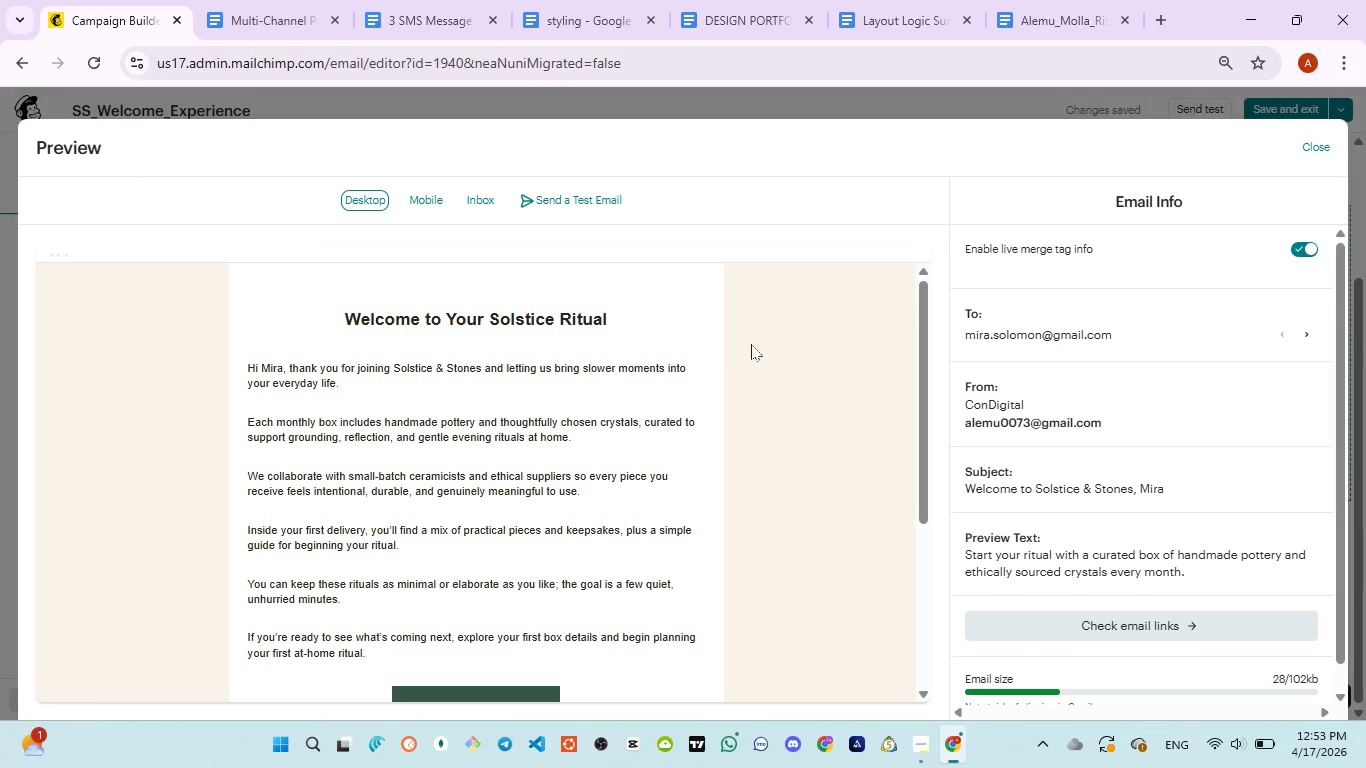 
scroll: coordinate [616, 384], scroll_direction: down, amount: 2.0
 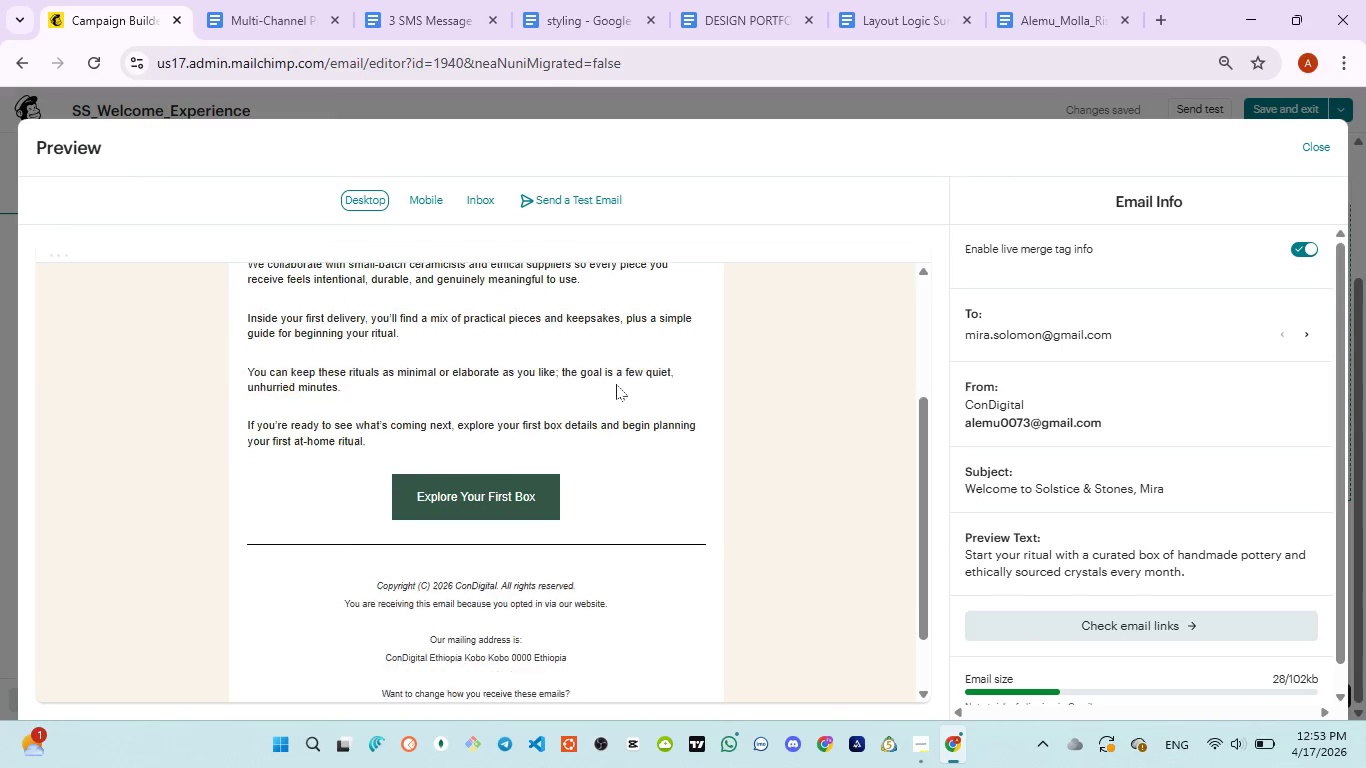 
scroll: coordinate [613, 383], scroll_direction: up, amount: 8.0
 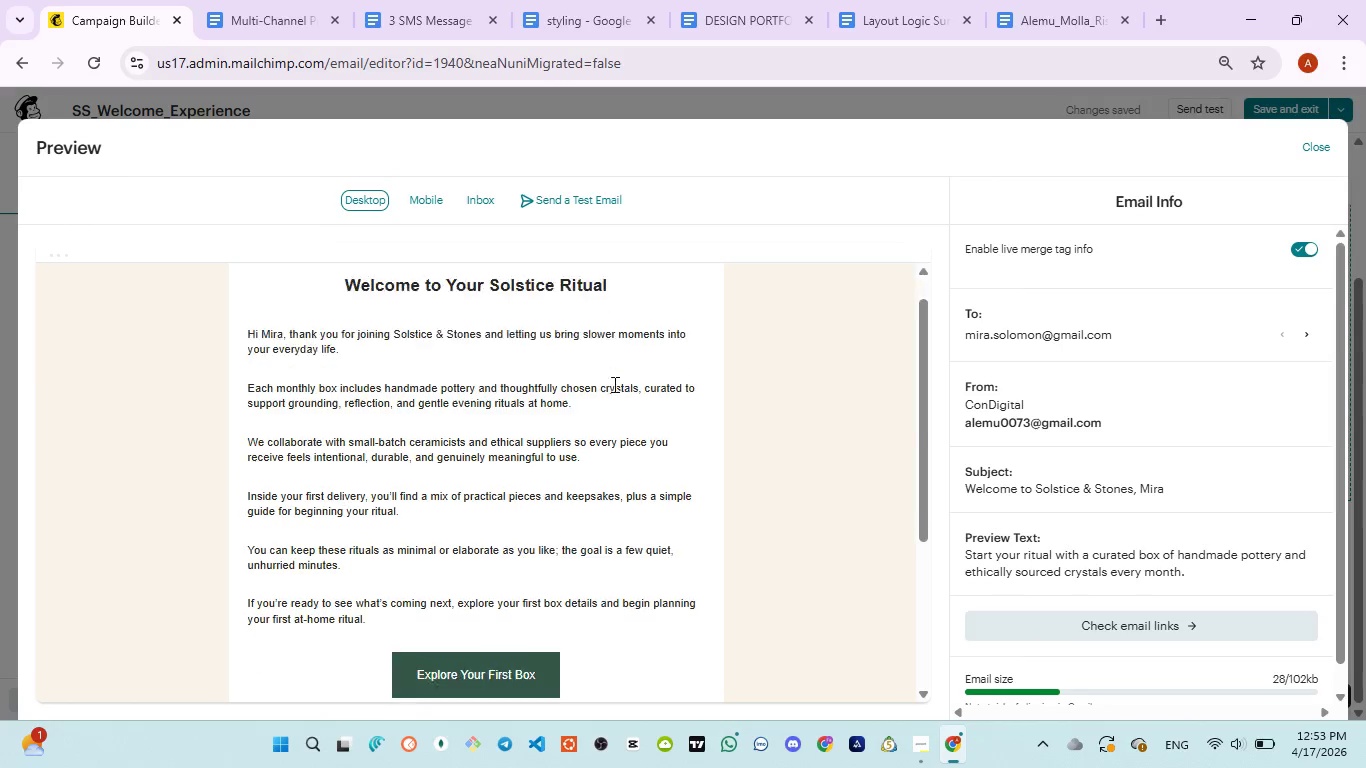 
scroll: coordinate [613, 384], scroll_direction: down, amount: 6.0
 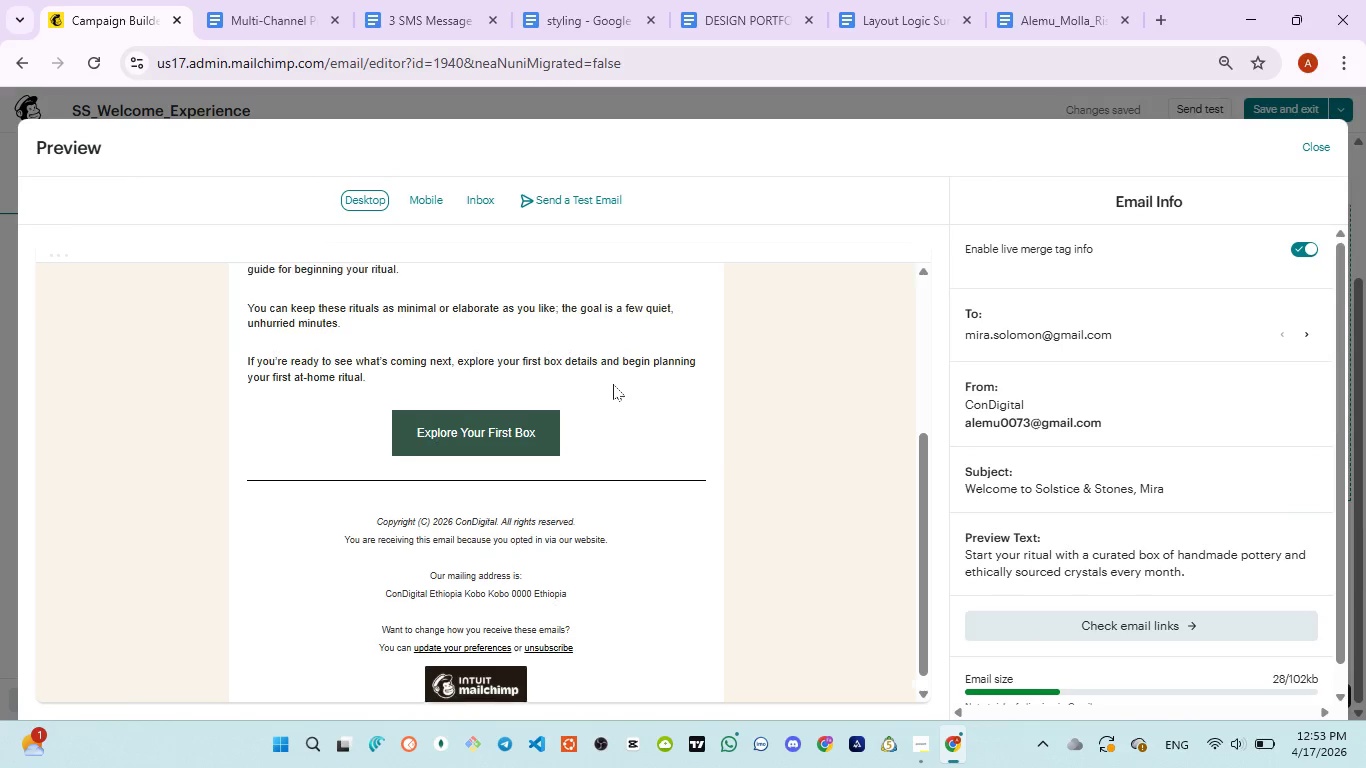 
scroll: coordinate [428, 423], scroll_direction: up, amount: 14.0
 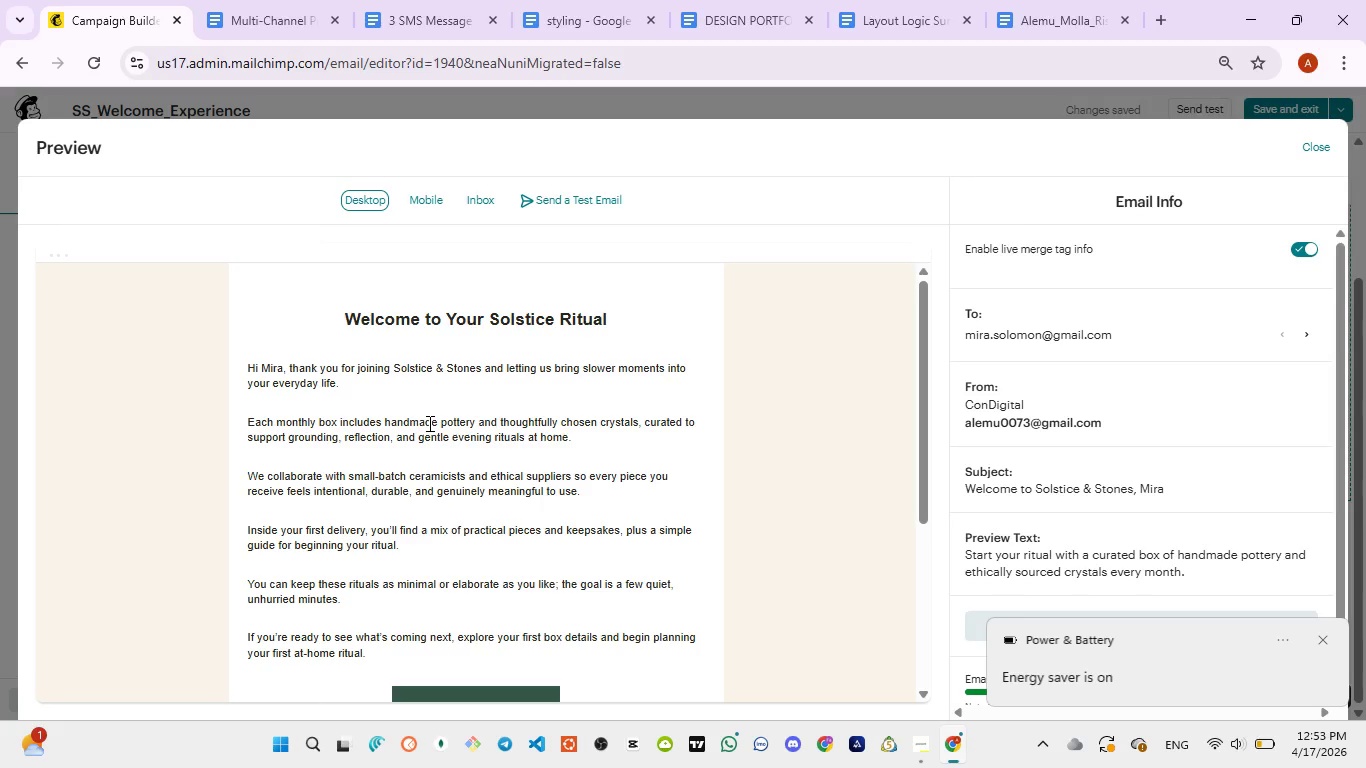 
wait(17.35)
 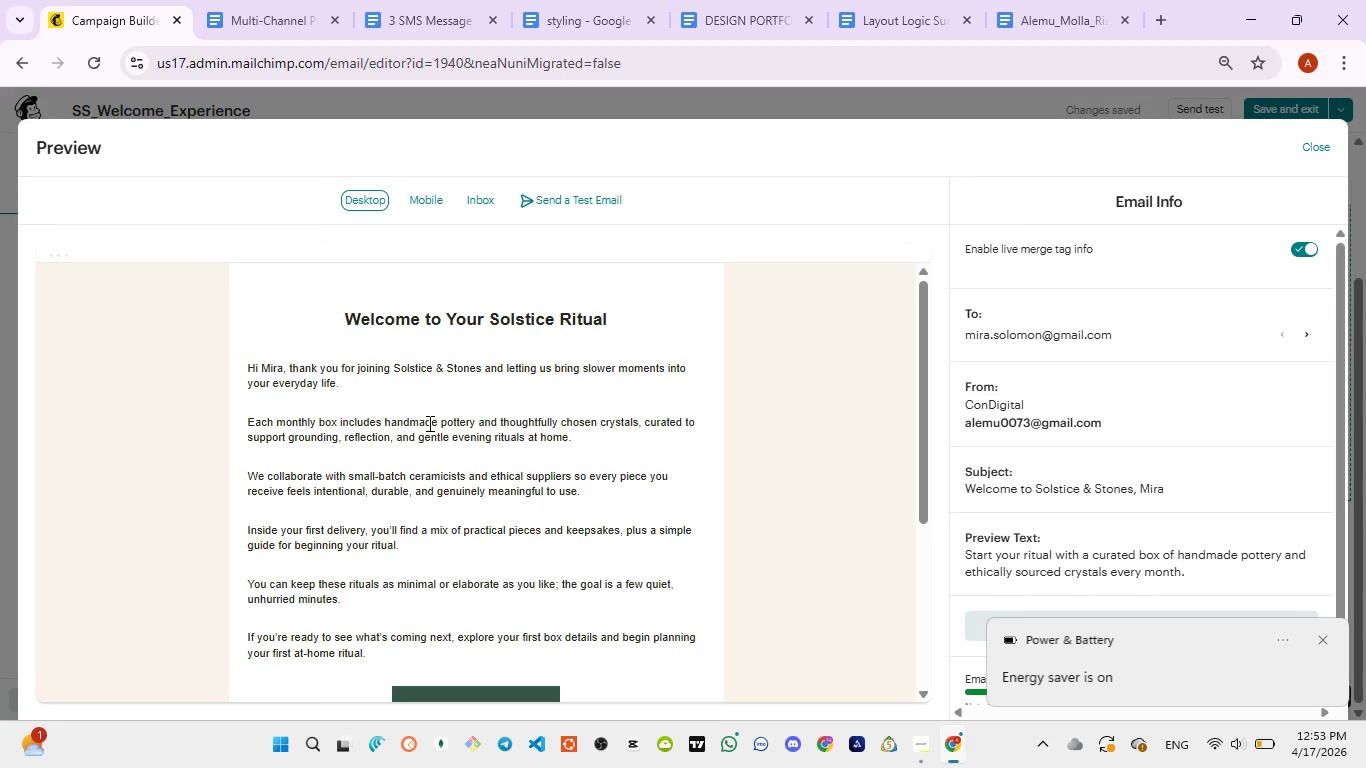 
scroll: coordinate [428, 425], scroll_direction: down, amount: 6.0
 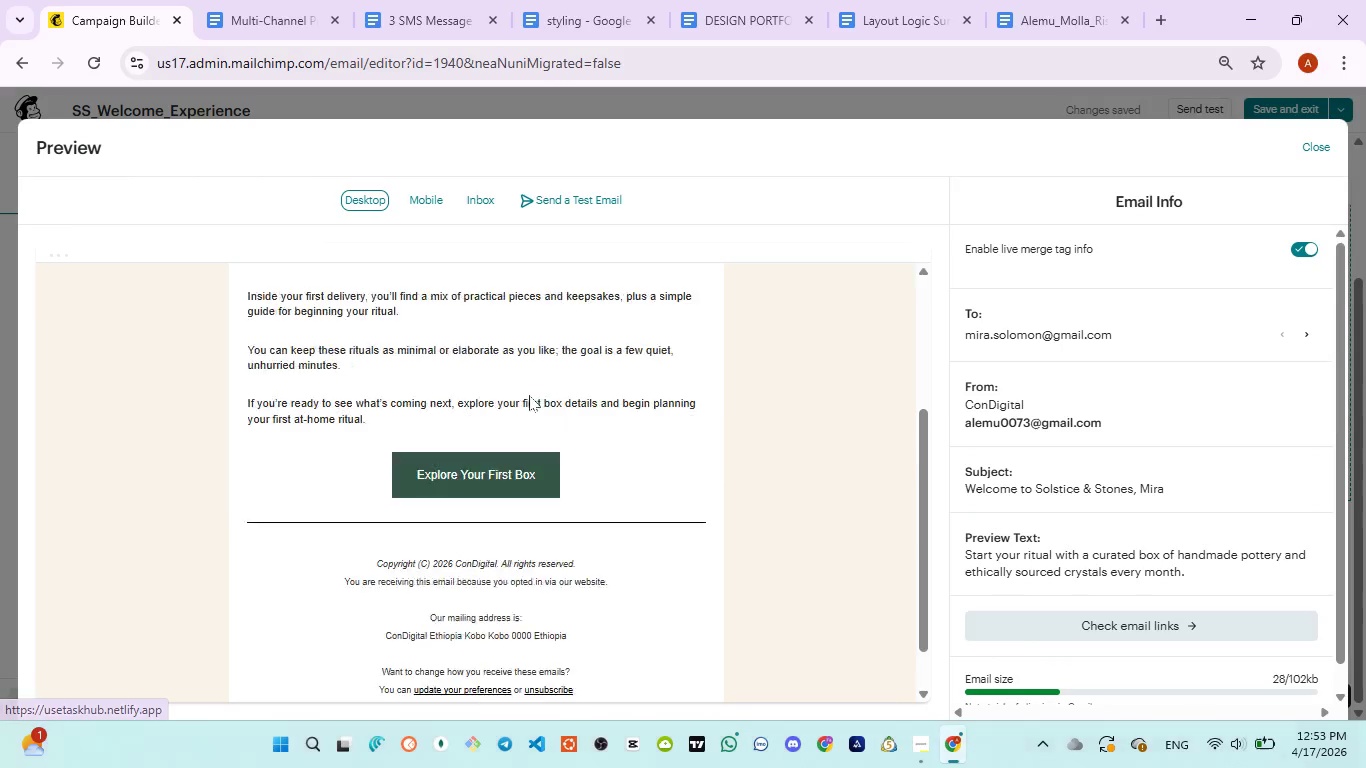 
scroll: coordinate [529, 395], scroll_direction: up, amount: 4.0
 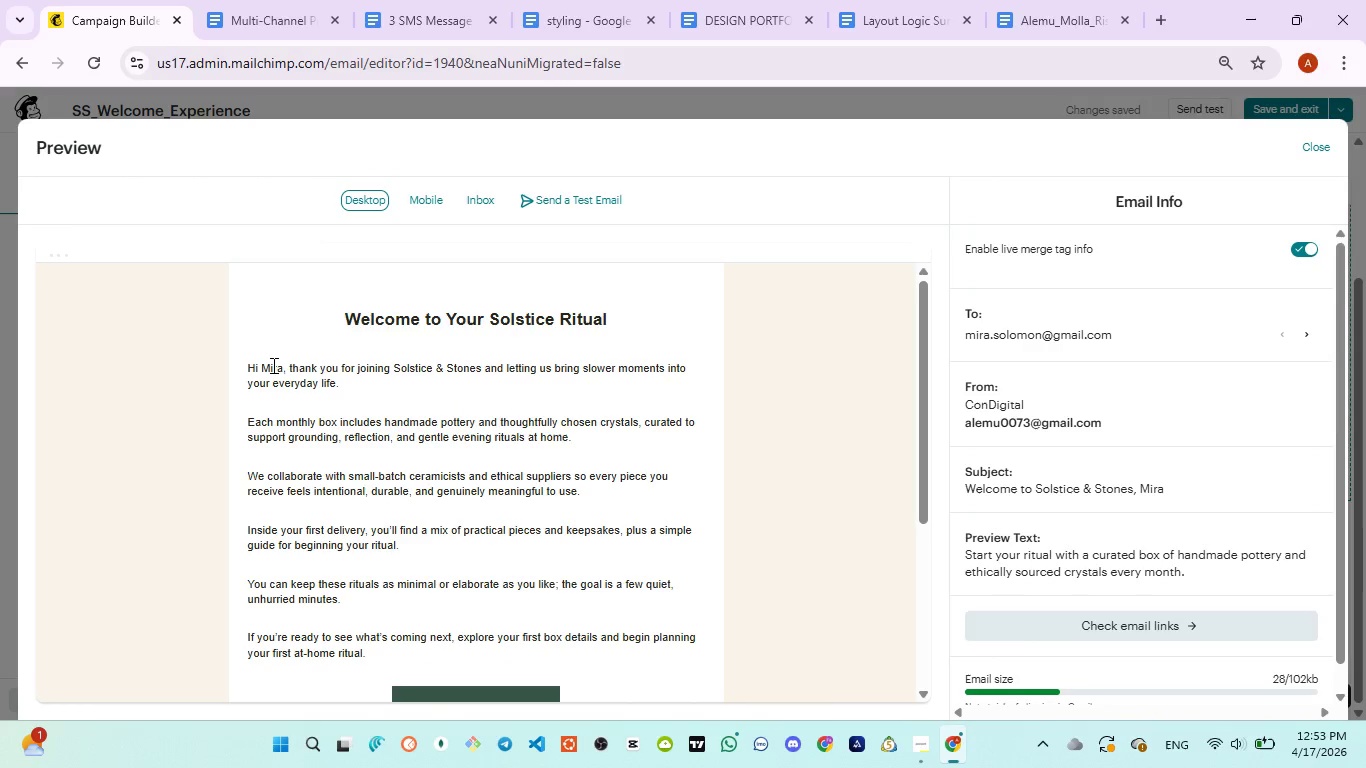 
double_click([272, 365])
 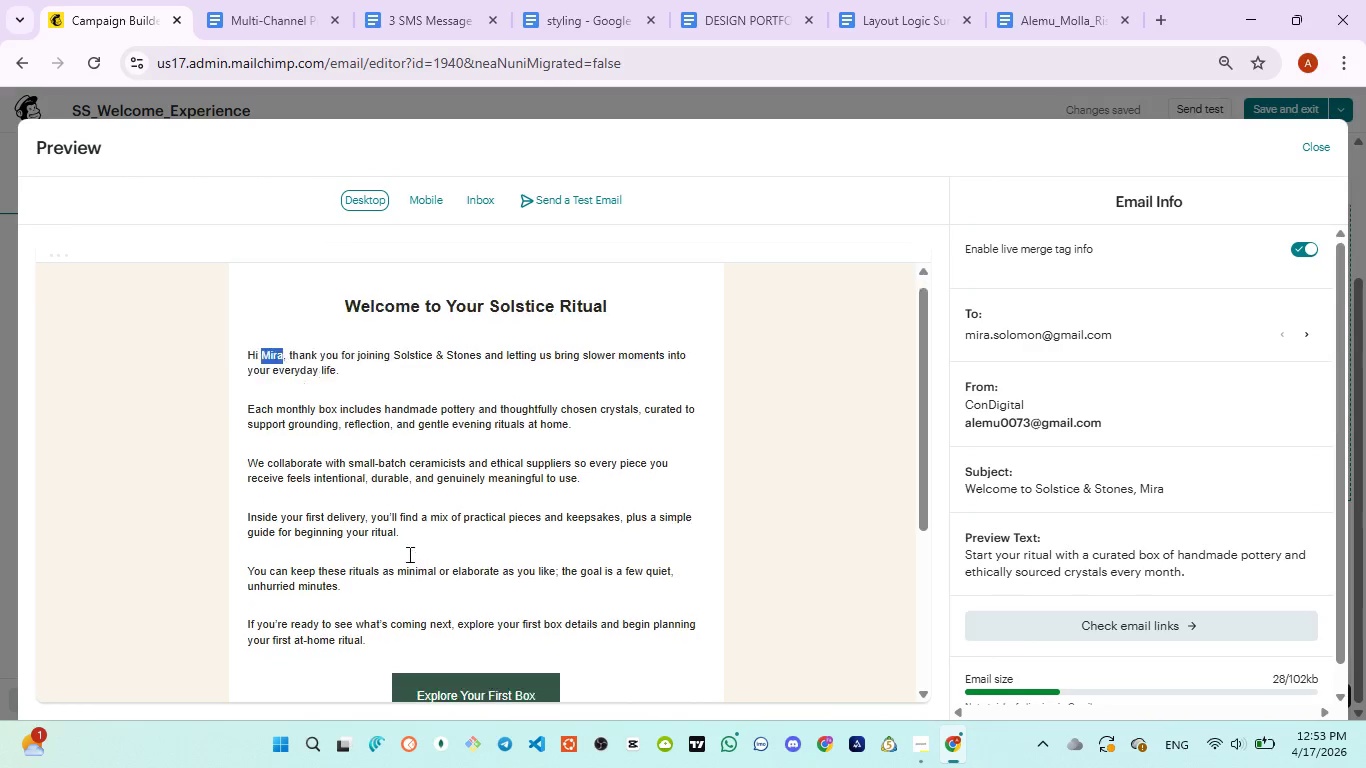 
scroll: coordinate [408, 554], scroll_direction: down, amount: 2.0
 